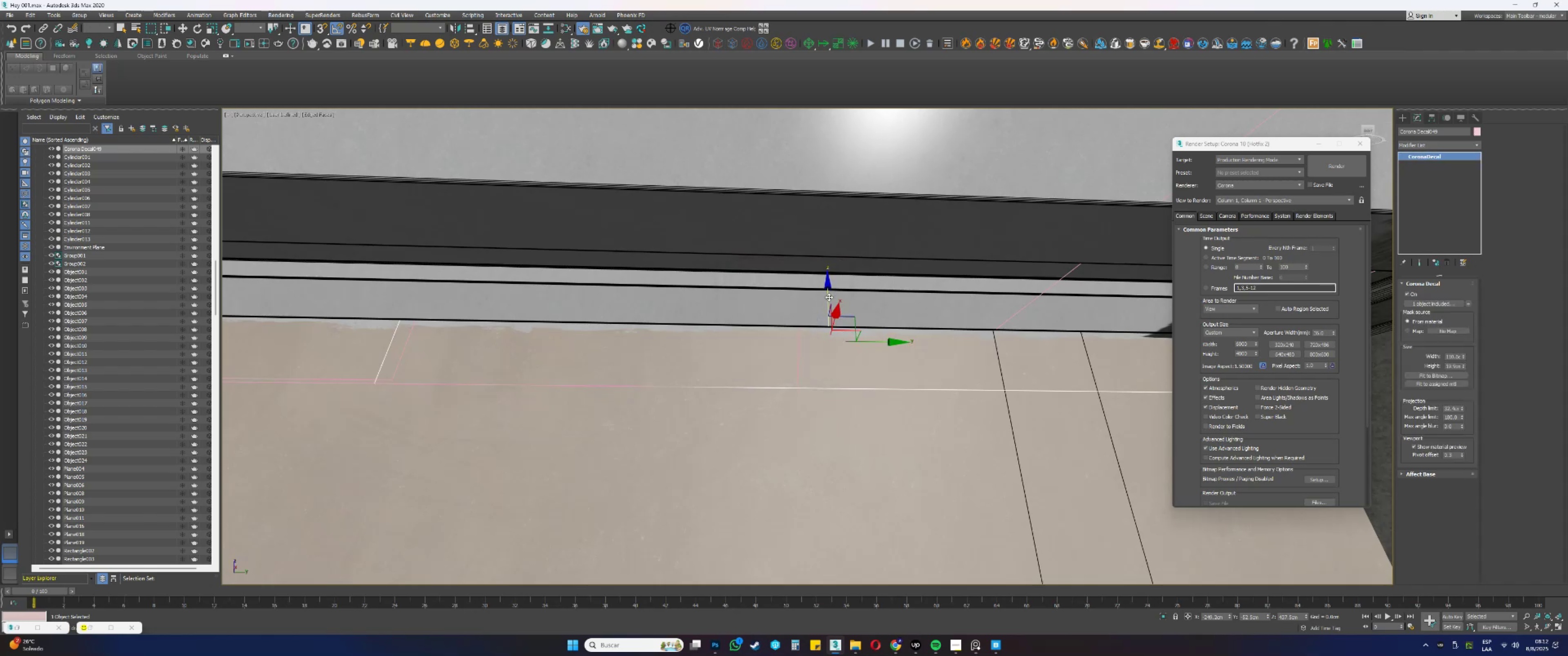 
left_click_drag(start_coordinate=[829, 296], to_coordinate=[824, 293])
 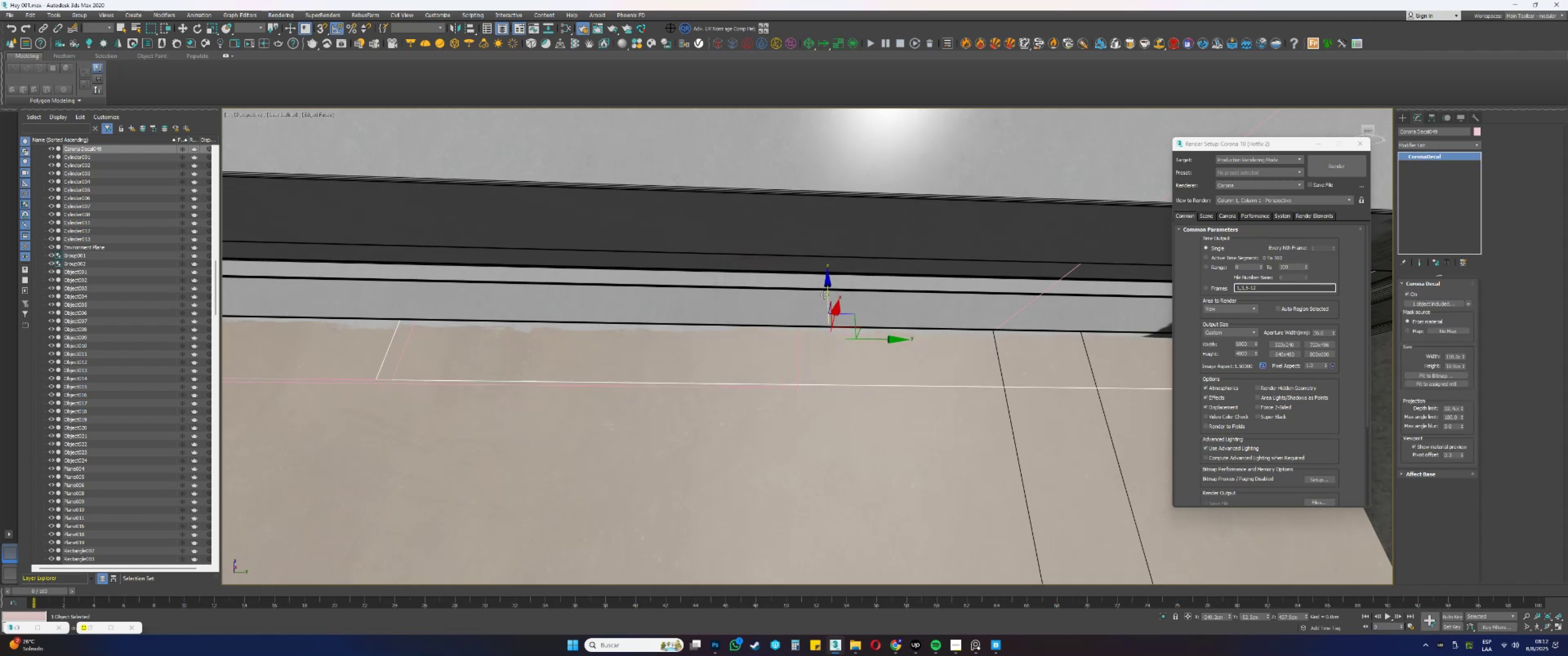 
hold_key(key=AltLeft, duration=0.42)
 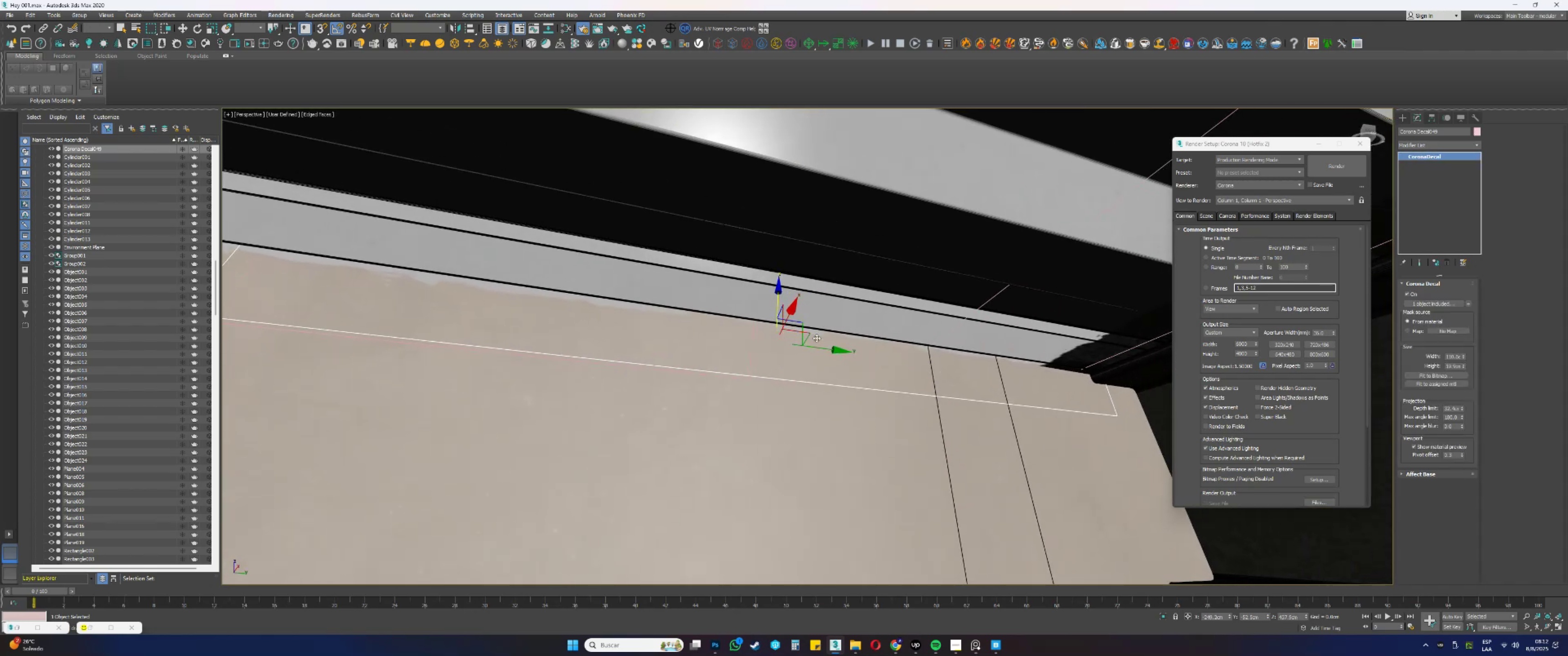 
left_click_drag(start_coordinate=[826, 349], to_coordinate=[738, 348])
 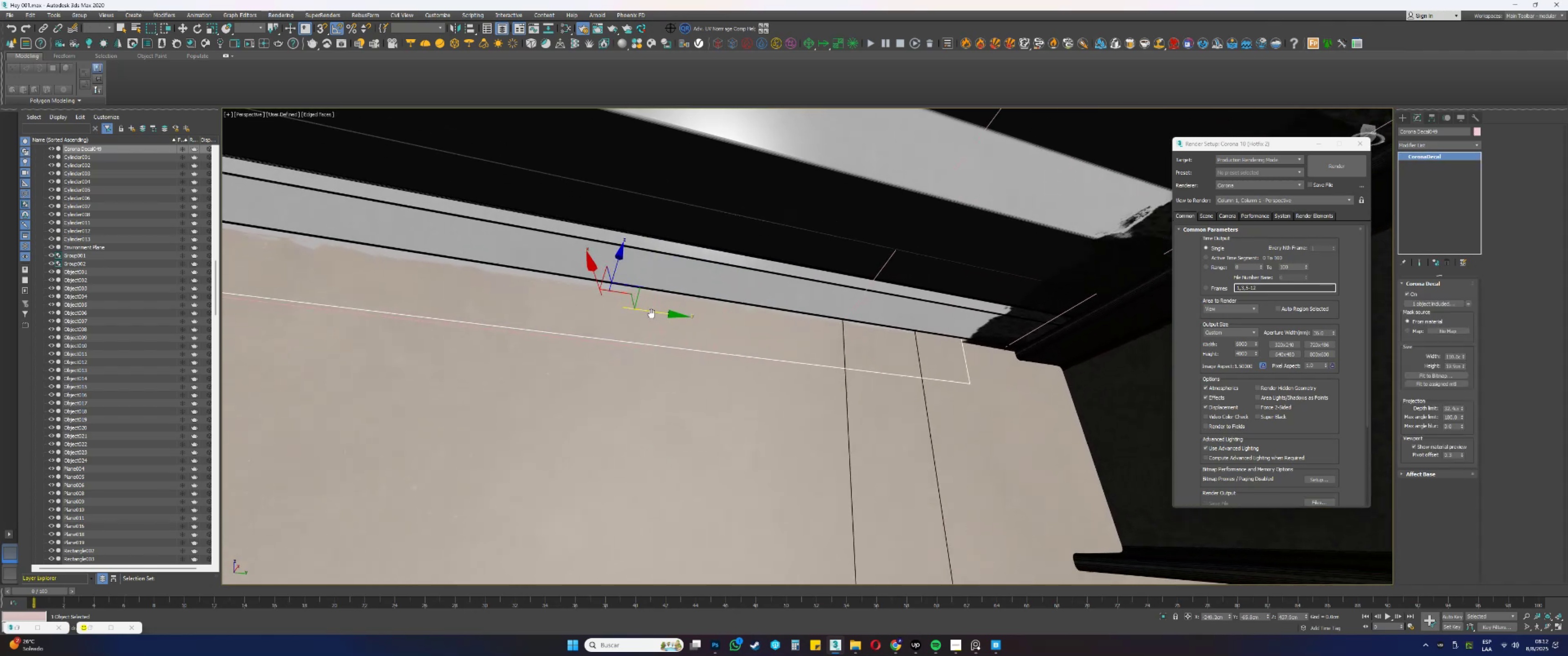 
hold_key(key=ShiftLeft, duration=0.39)
left_click_drag(start_coordinate=[608, 306], to_coordinate=[909, 332])
 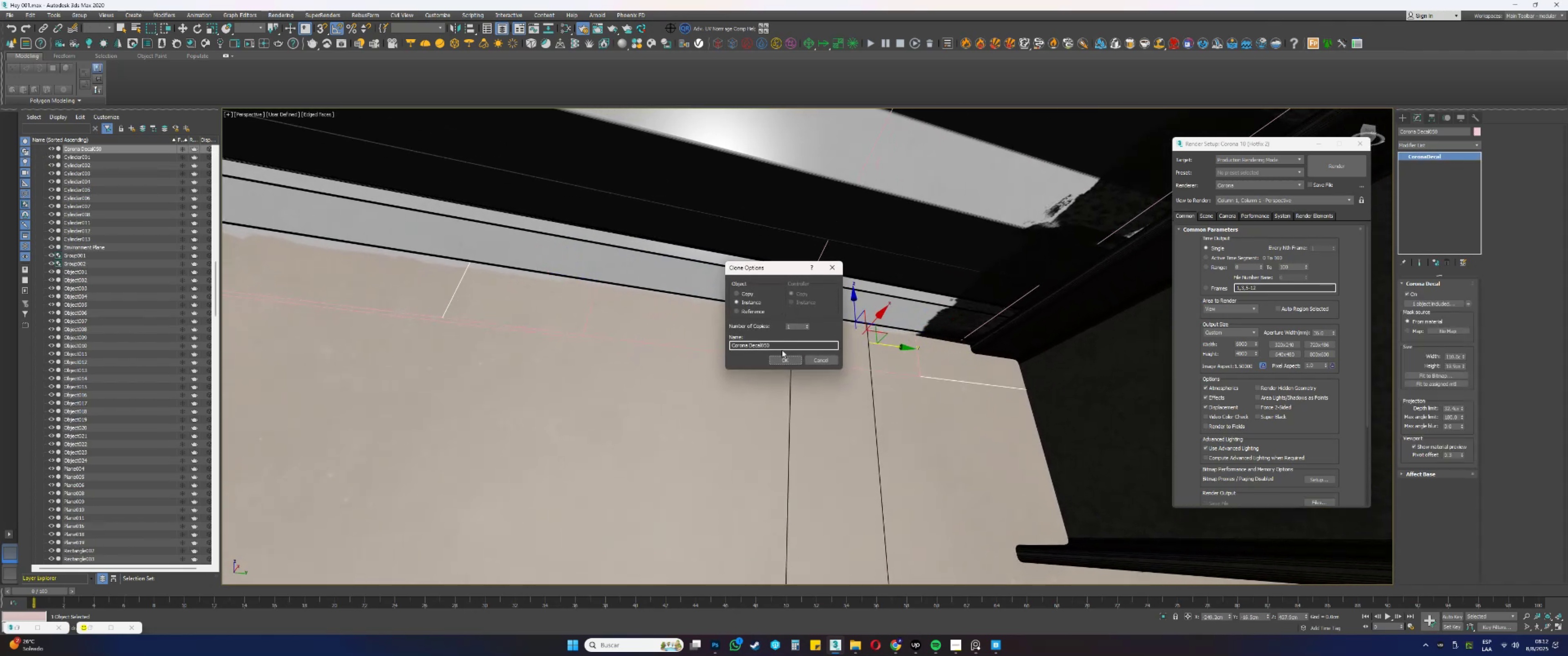 
left_click([785, 358])
 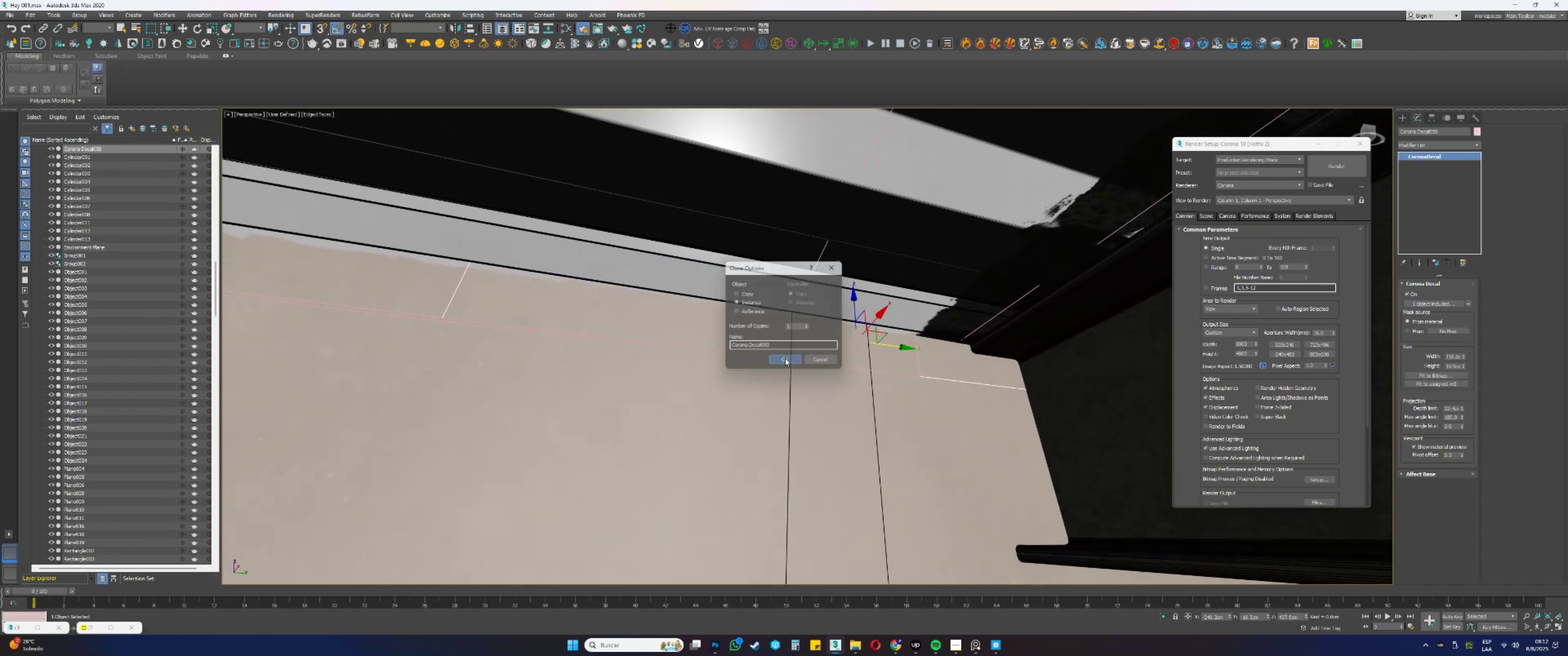 
hold_key(key=AltLeft, duration=0.42)
 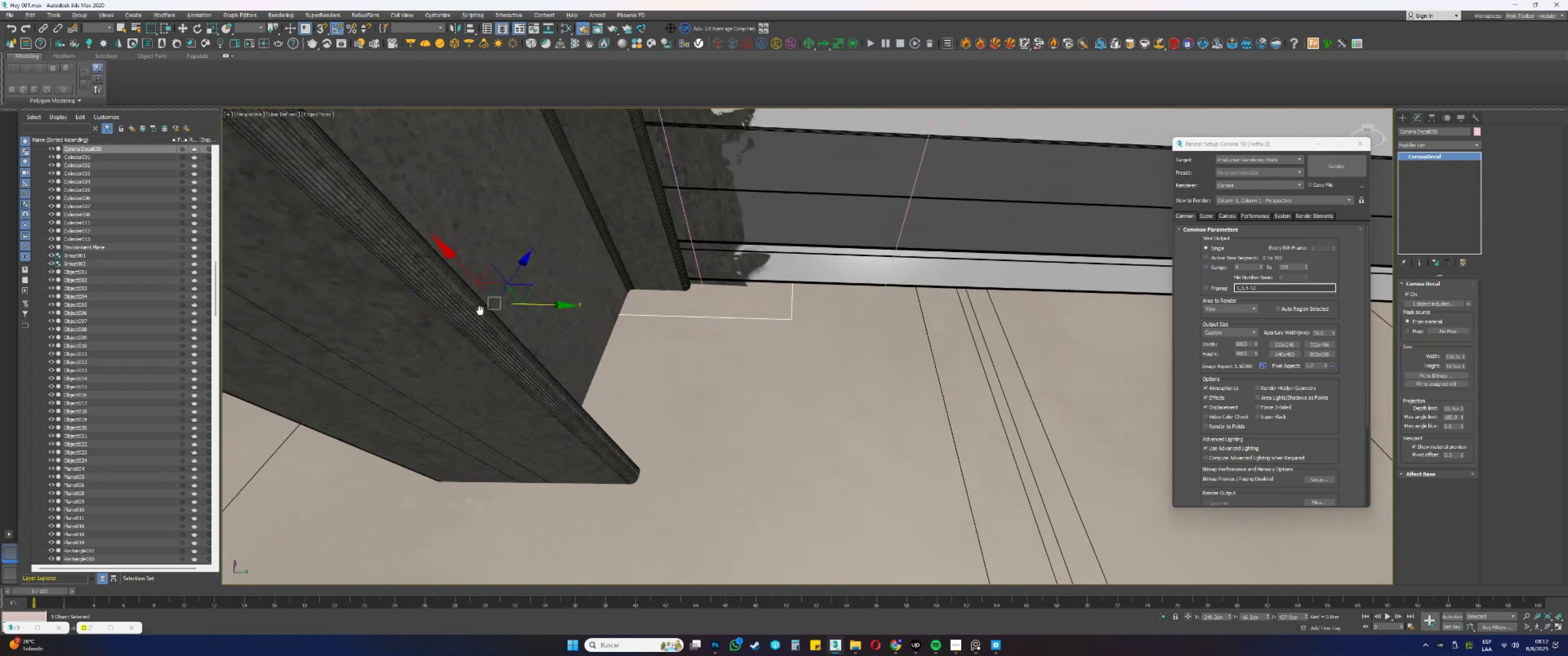 
hold_key(key=ShiftLeft, duration=0.74)
left_click_drag(start_coordinate=[494, 318], to_coordinate=[868, 327])
 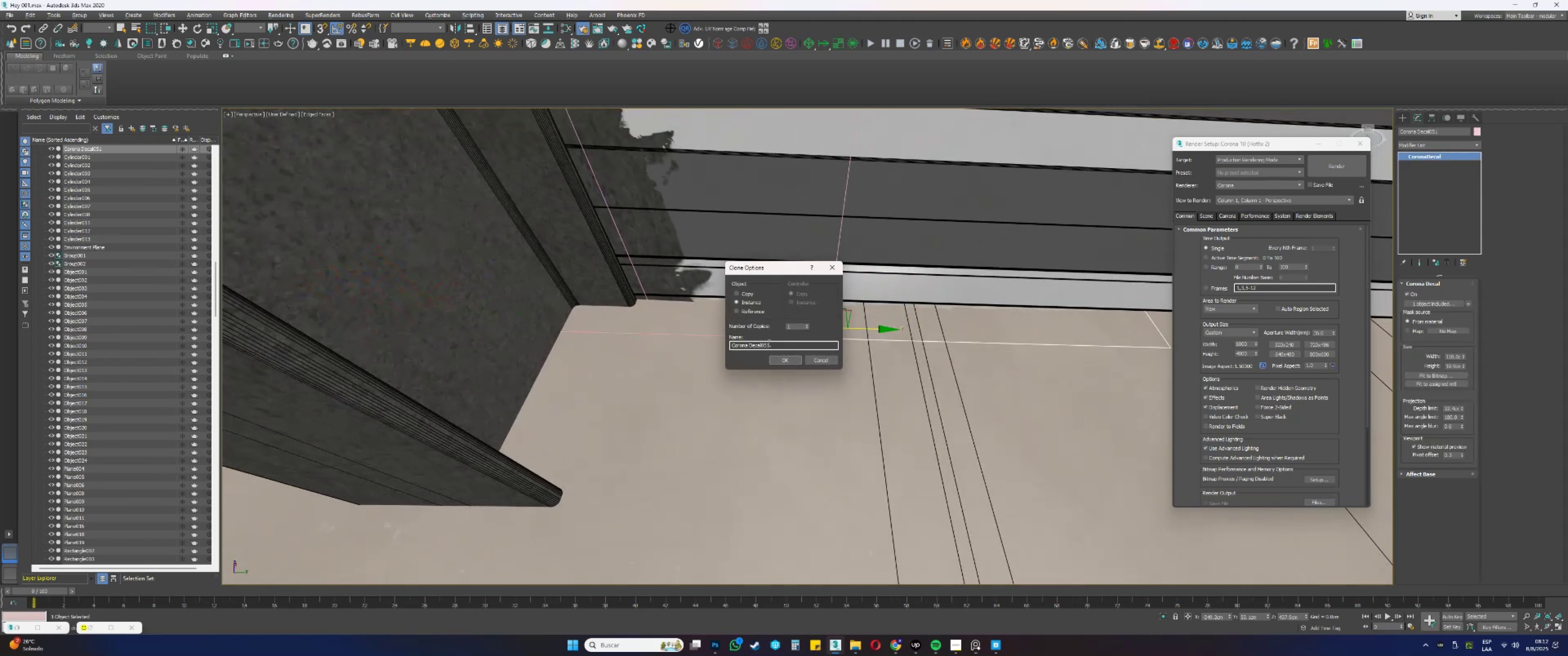 
hold_key(key=ShiftLeft, duration=6.41)
left_click([785, 362])
 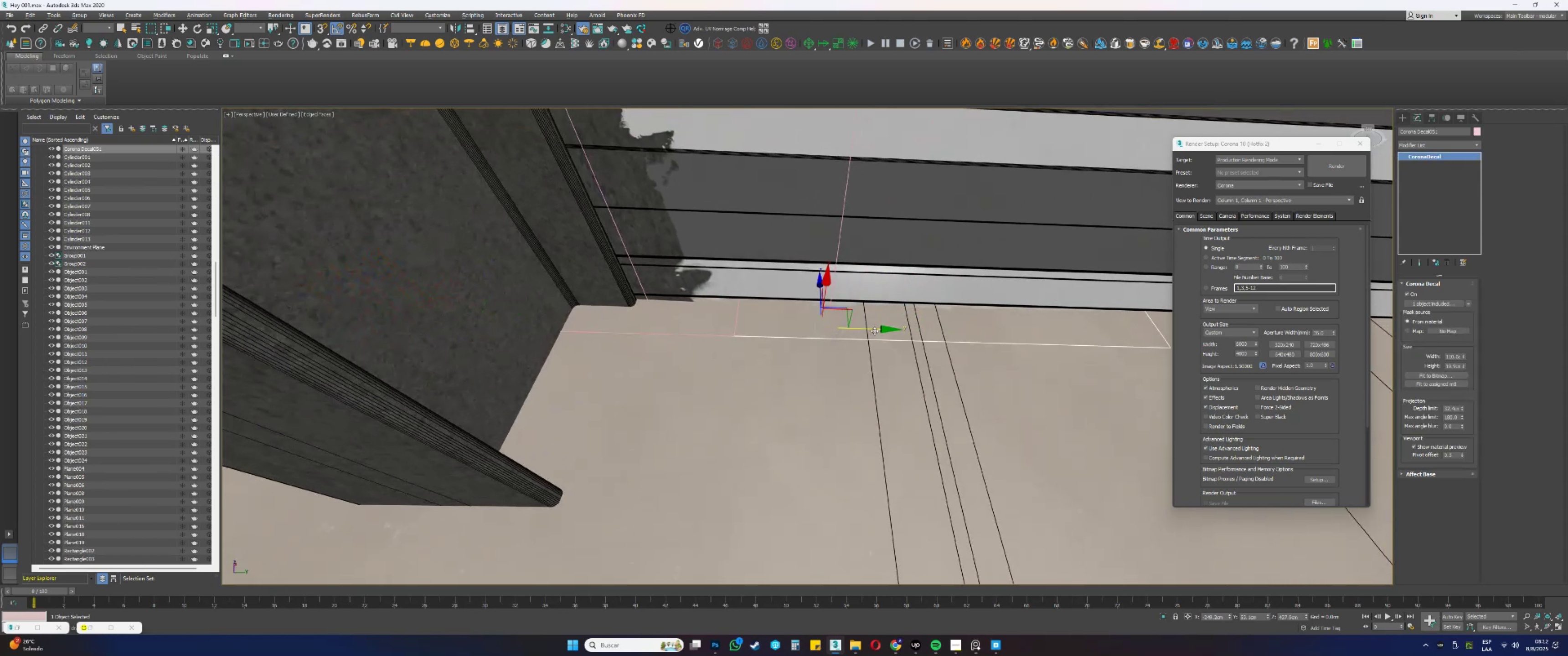 
left_click_drag(start_coordinate=[873, 329], to_coordinate=[768, 332])
 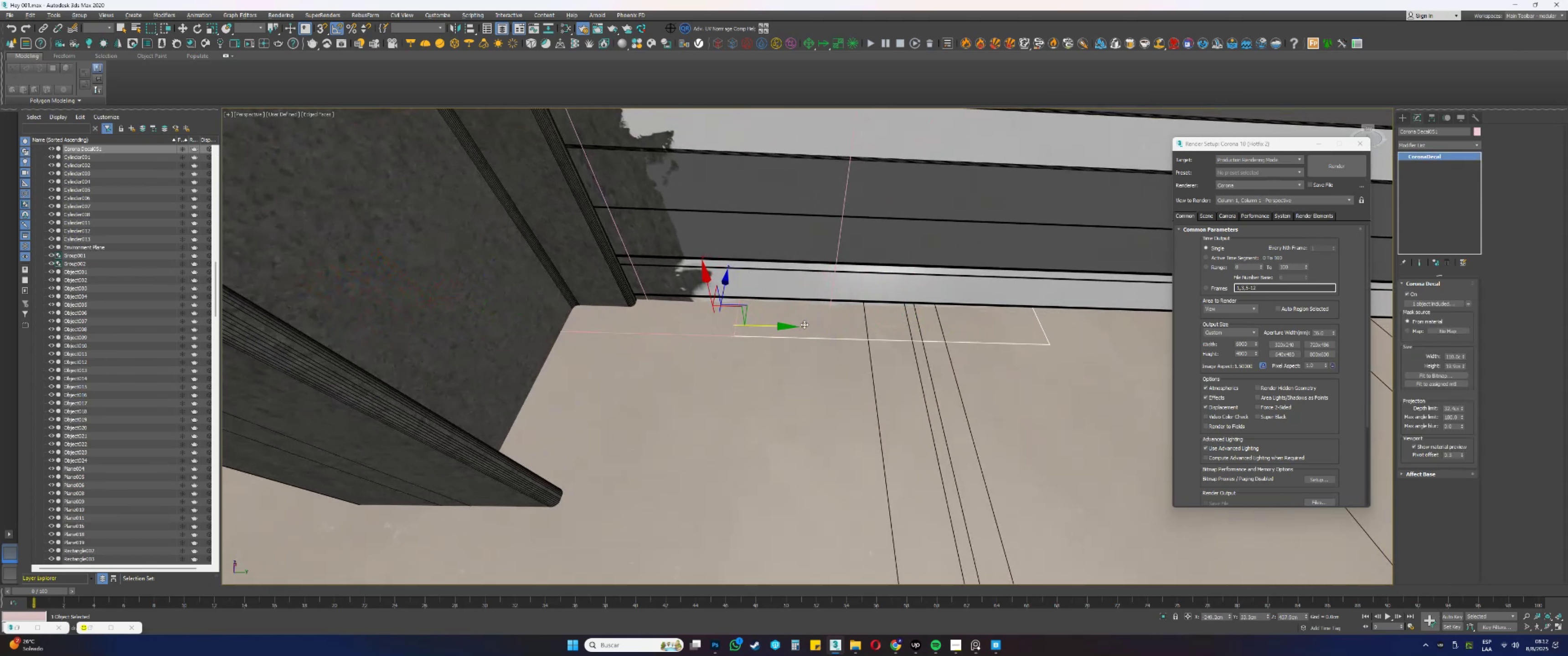 
key(Alt+AltLeft)
 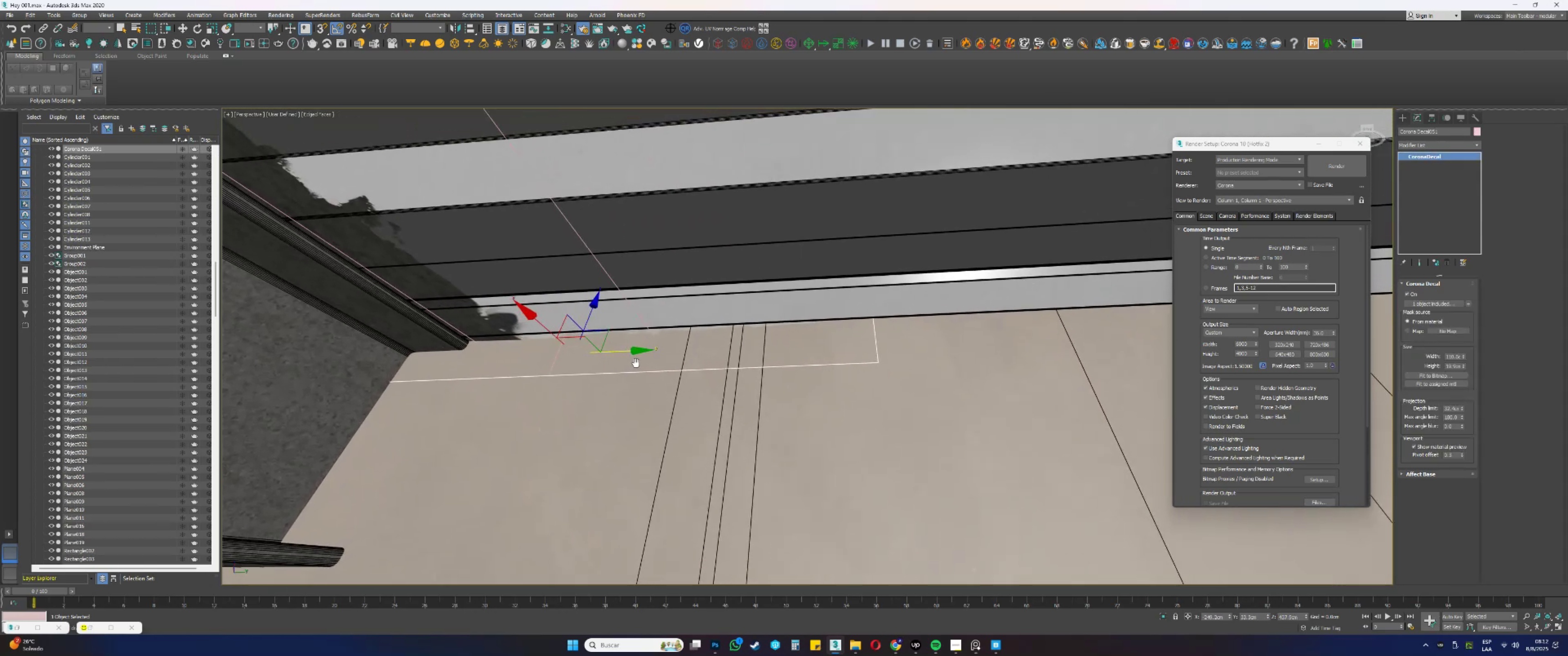 
hold_key(key=ShiftLeft, duration=0.45)
left_click_drag(start_coordinate=[540, 360], to_coordinate=[789, 351])
 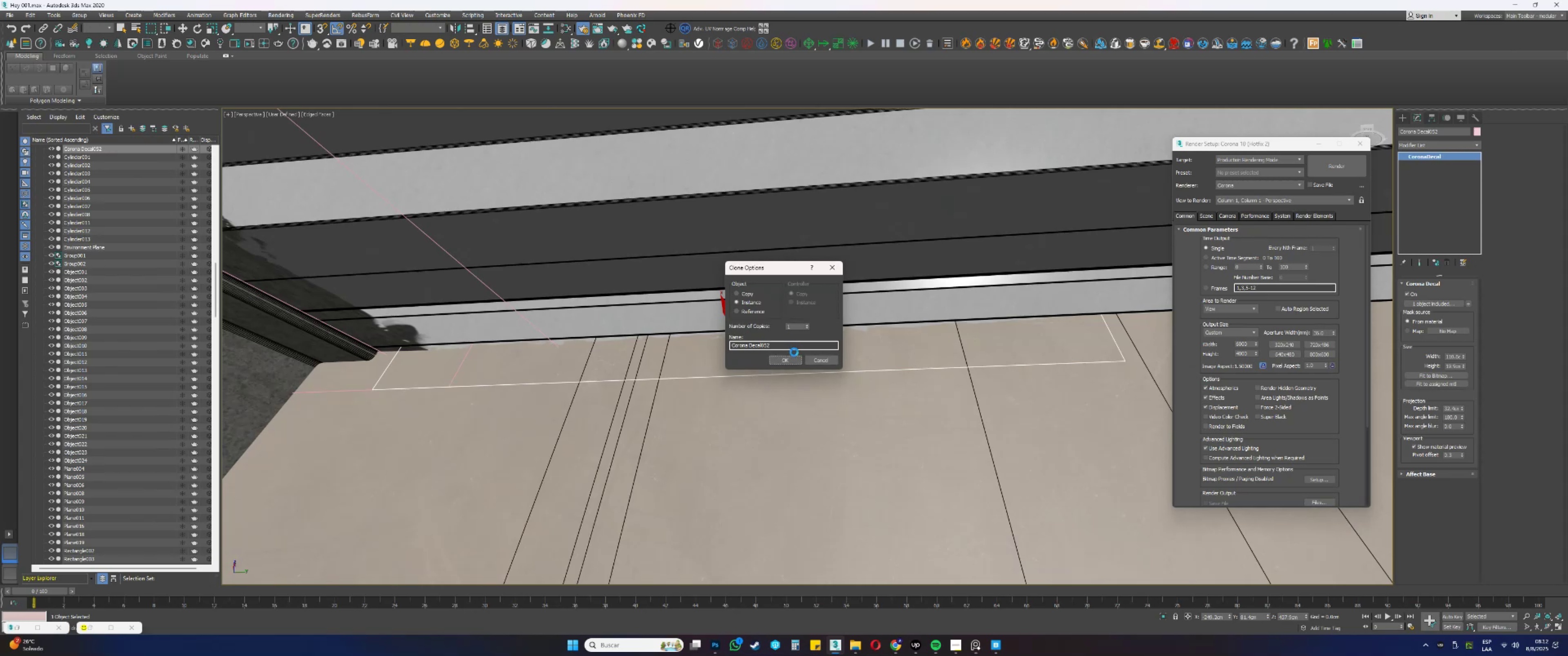 
left_click([795, 359])
 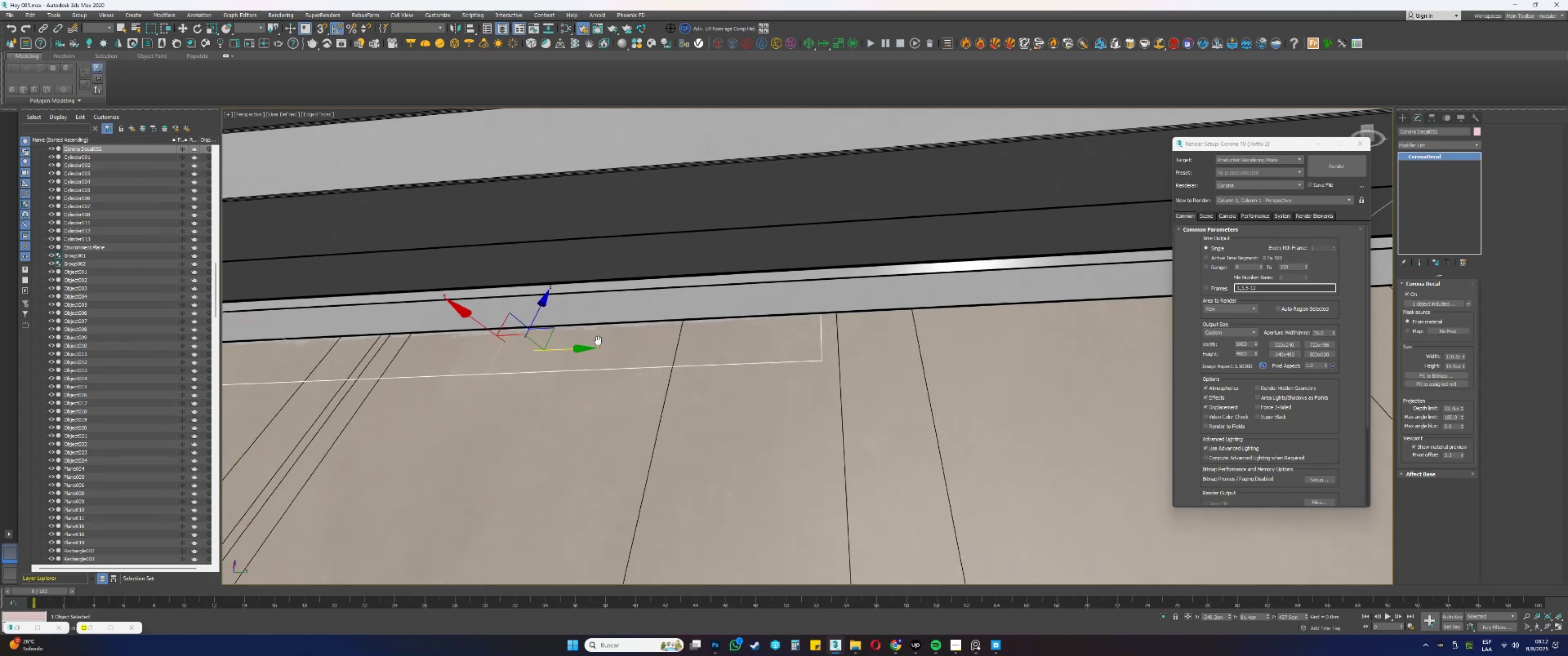 
hold_key(key=AltLeft, duration=0.32)
 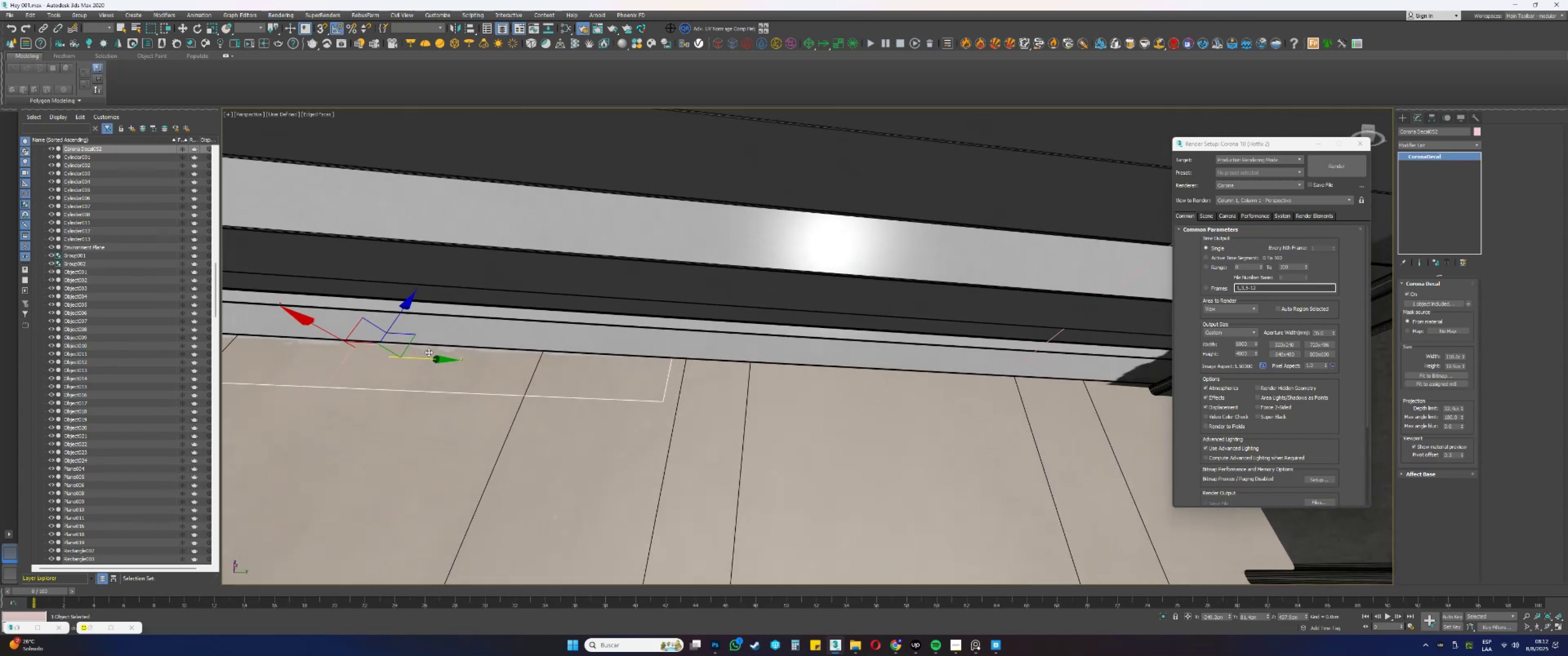 
hold_key(key=ShiftLeft, duration=0.38)
left_click_drag(start_coordinate=[425, 358], to_coordinate=[807, 378])
 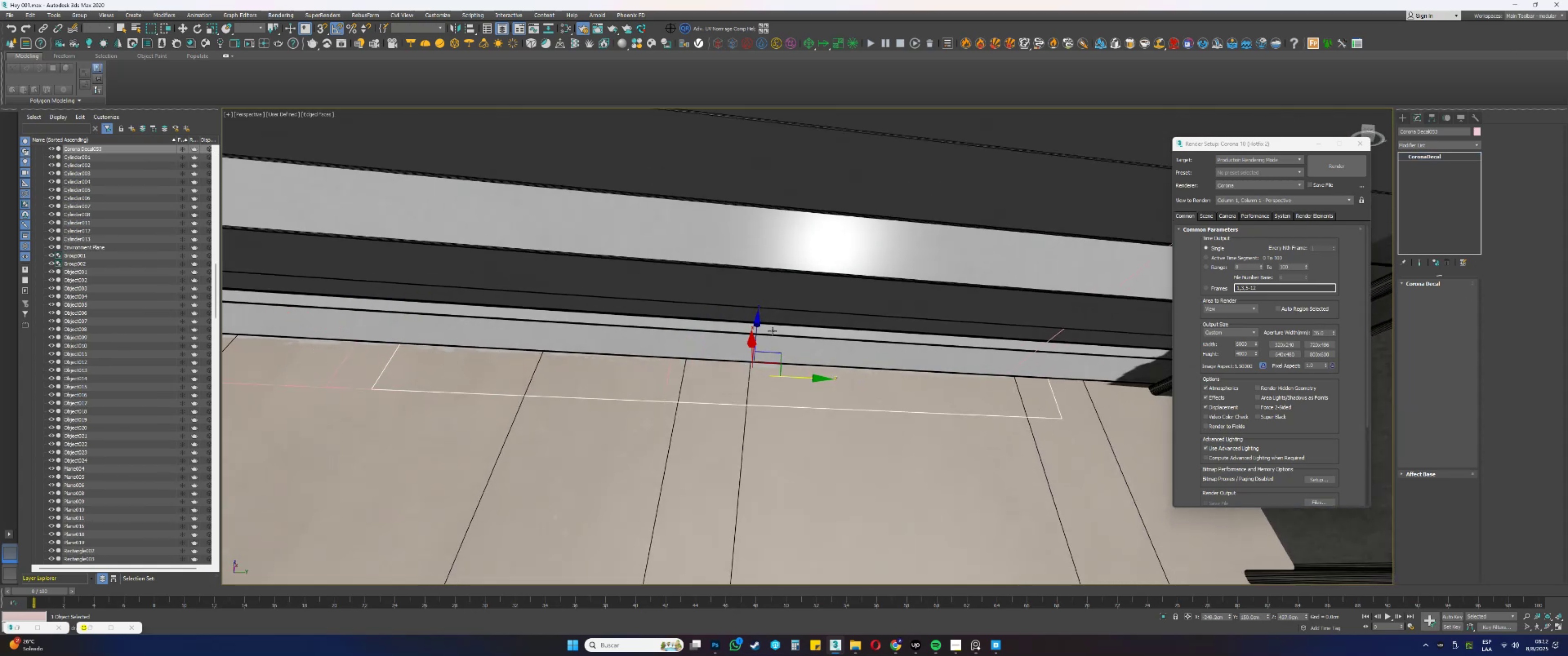 
left_click_drag(start_coordinate=[758, 326], to_coordinate=[760, 328])
 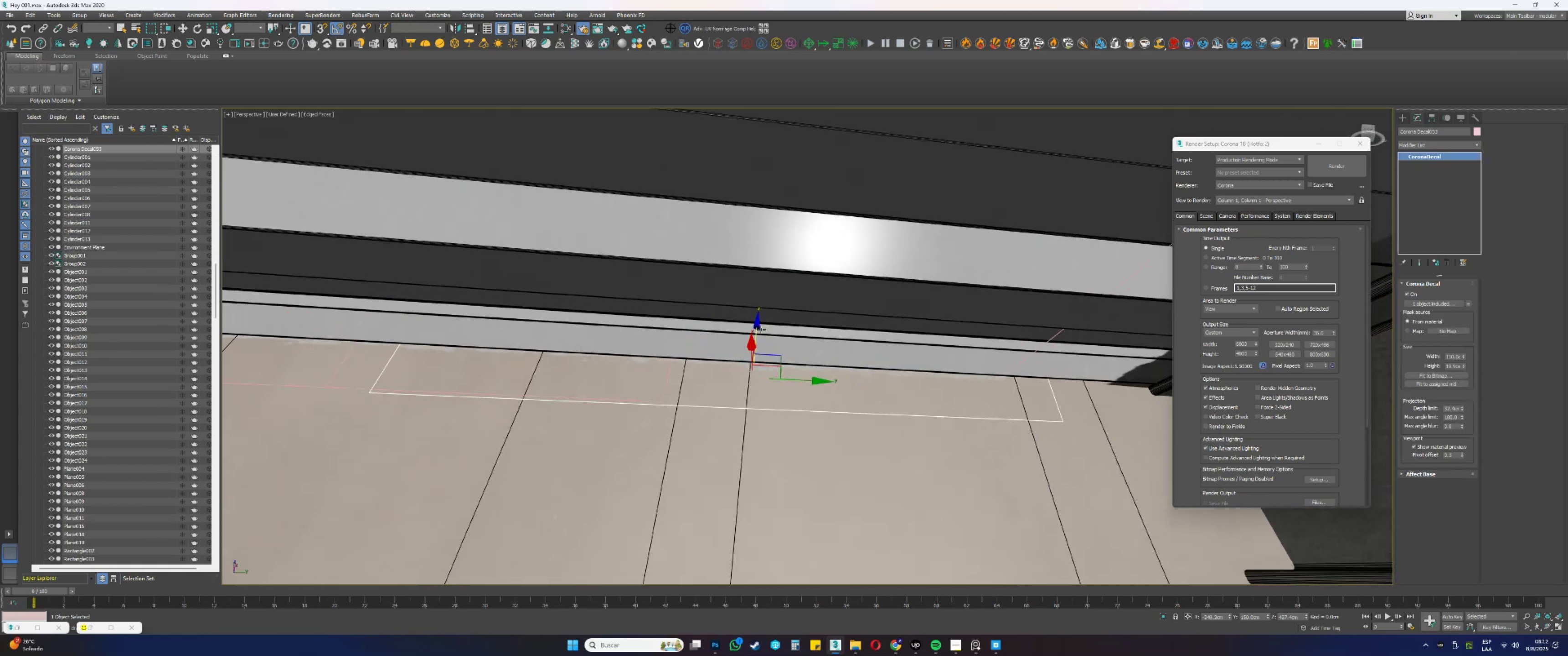 
hold_key(key=AltLeft, duration=0.4)
 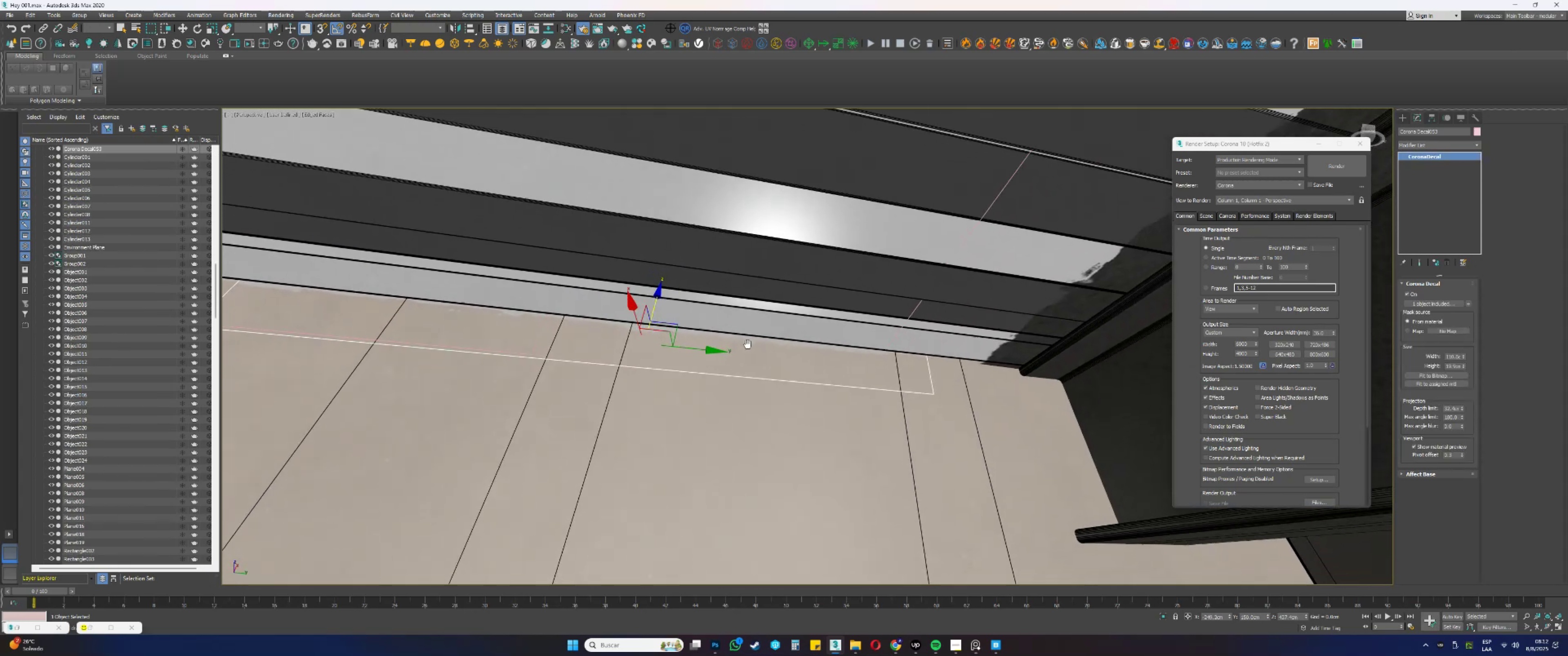 
key(Alt+AltLeft)
 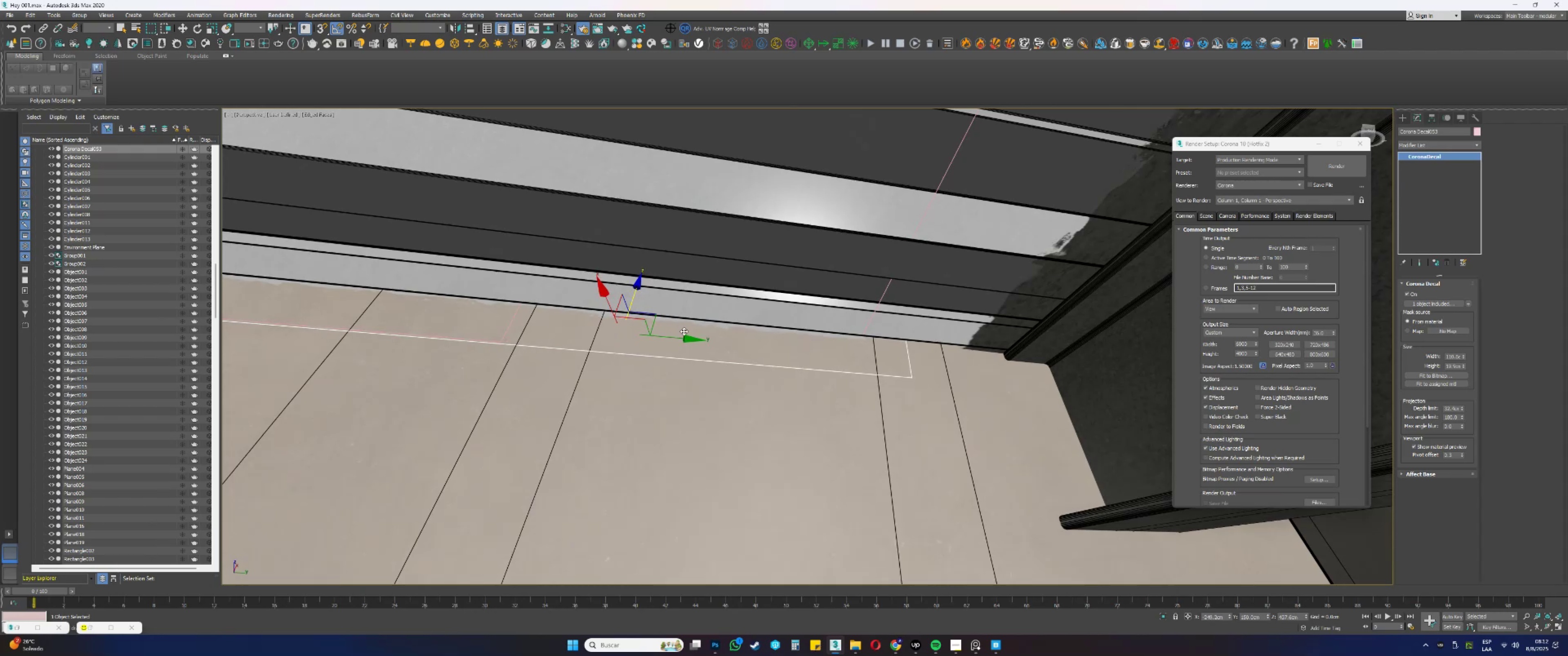 
key(Shift+ShiftLeft)
 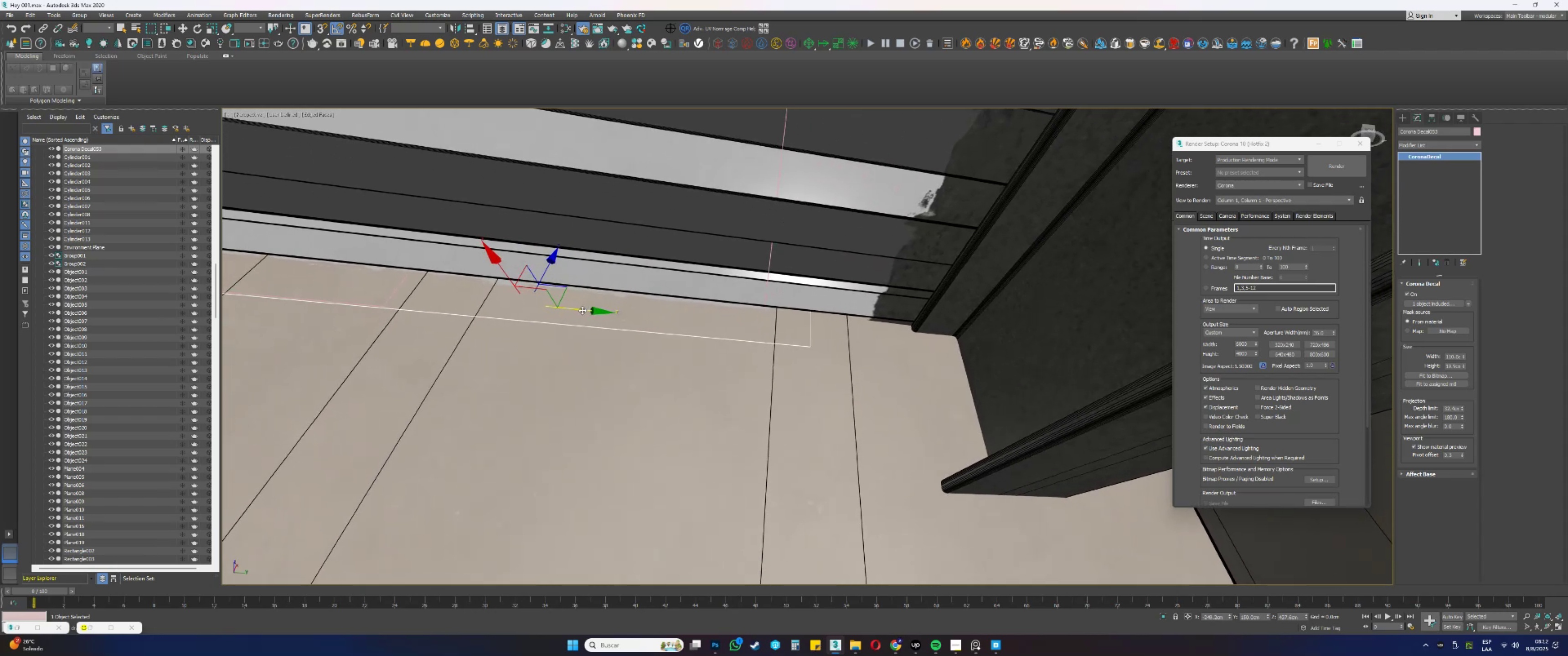 
left_click_drag(start_coordinate=[582, 310], to_coordinate=[1042, 347])
 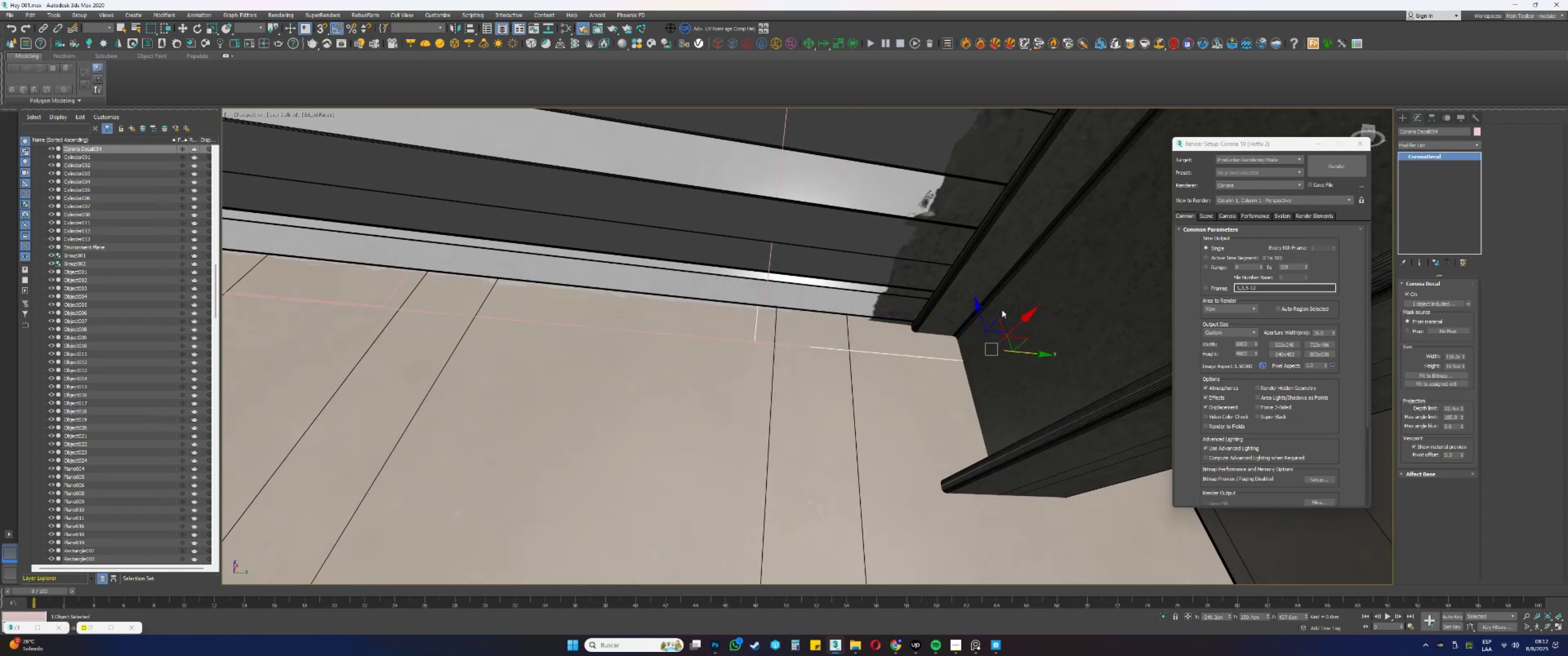 
left_click_drag(start_coordinate=[978, 309], to_coordinate=[980, 312])
 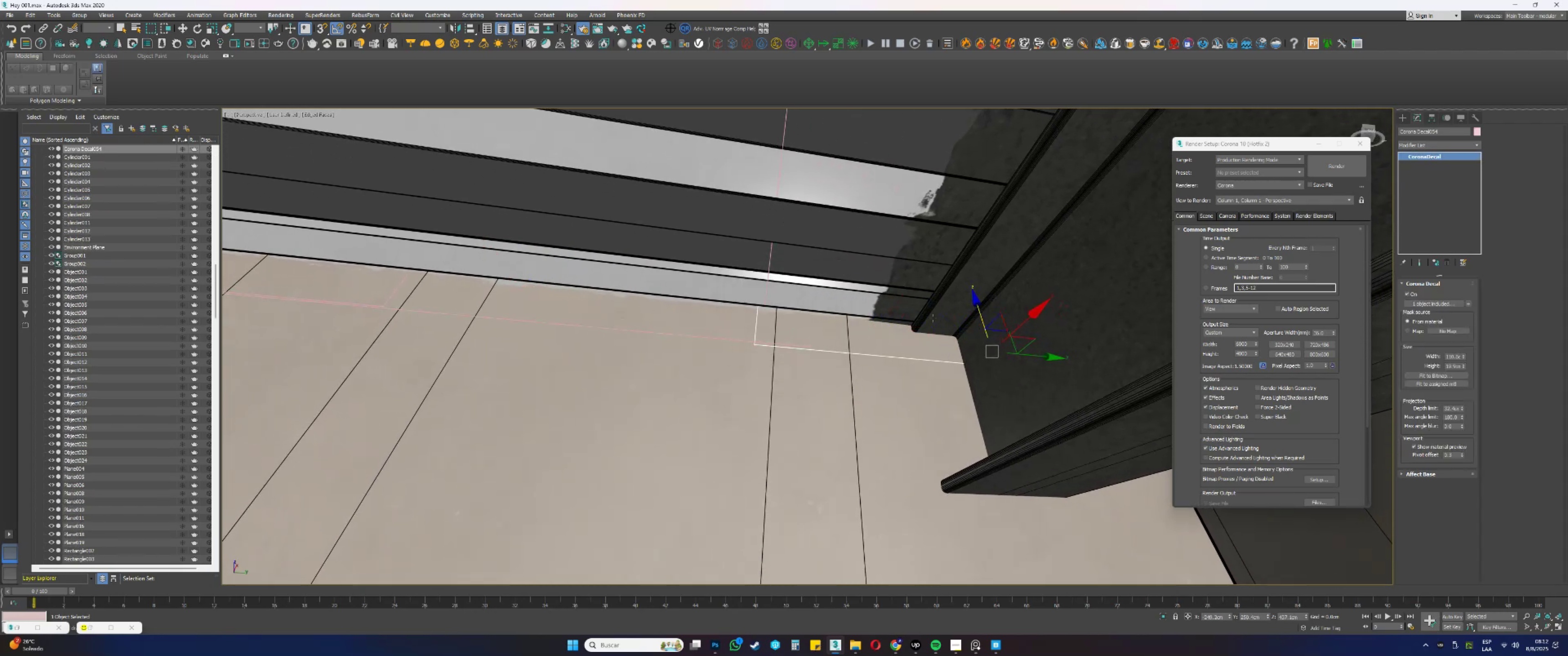 
hold_key(key=AltLeft, duration=0.35)
 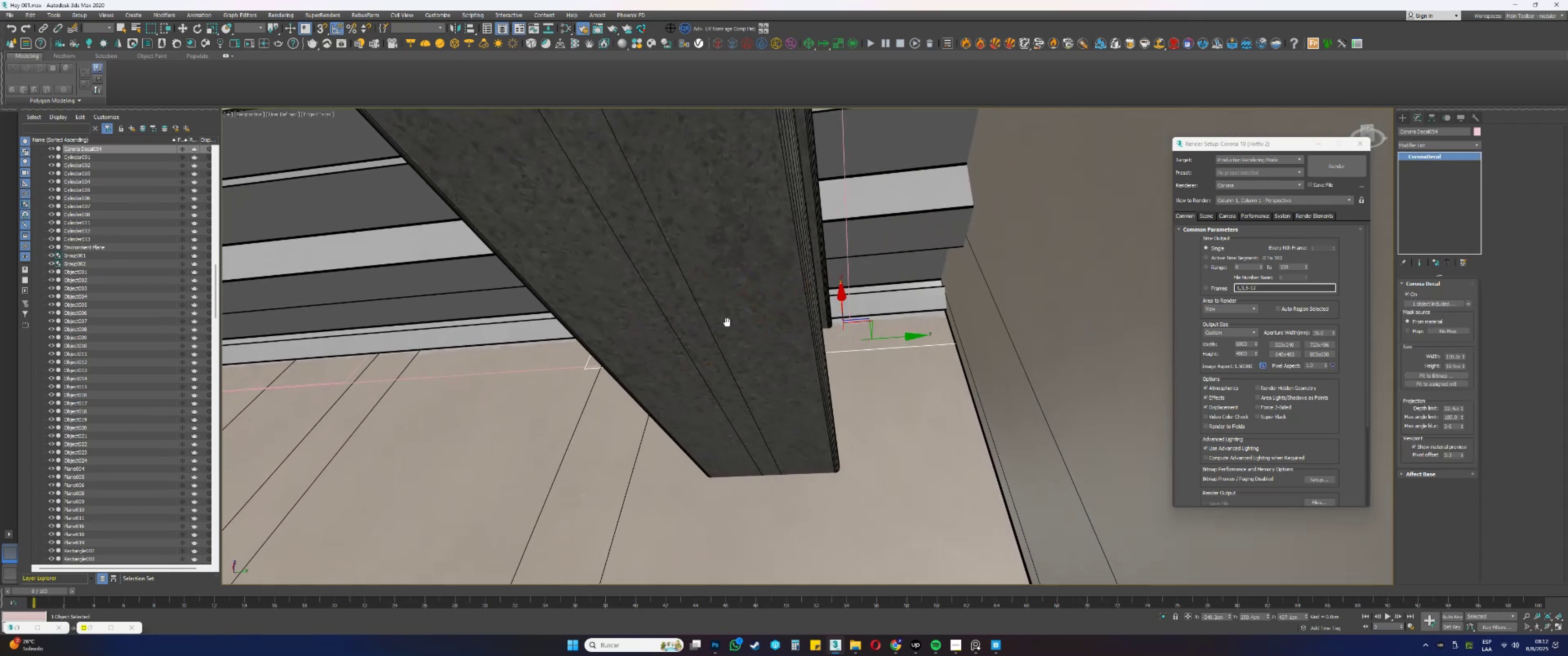 
scroll: coordinate [863, 352], scroll_direction: down, amount: 3.0
 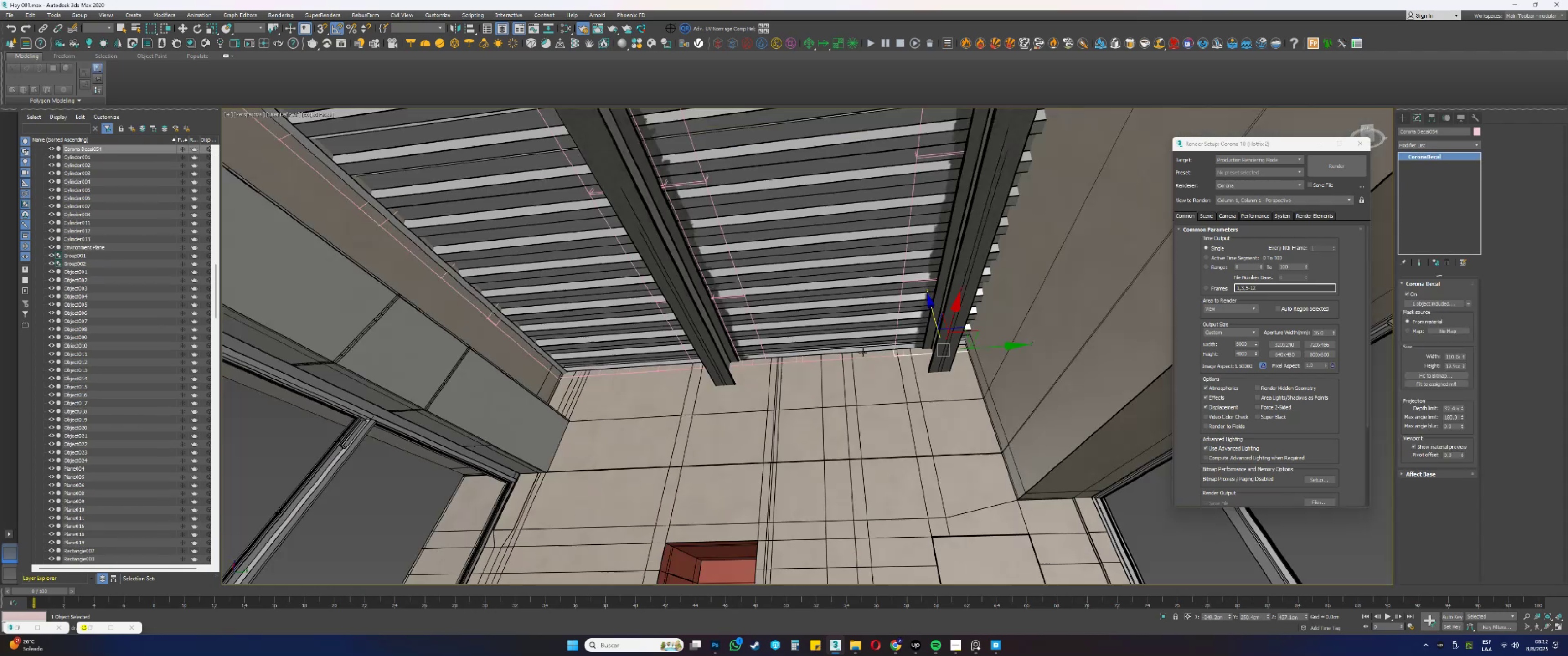 
hold_key(key=AltLeft, duration=0.56)
 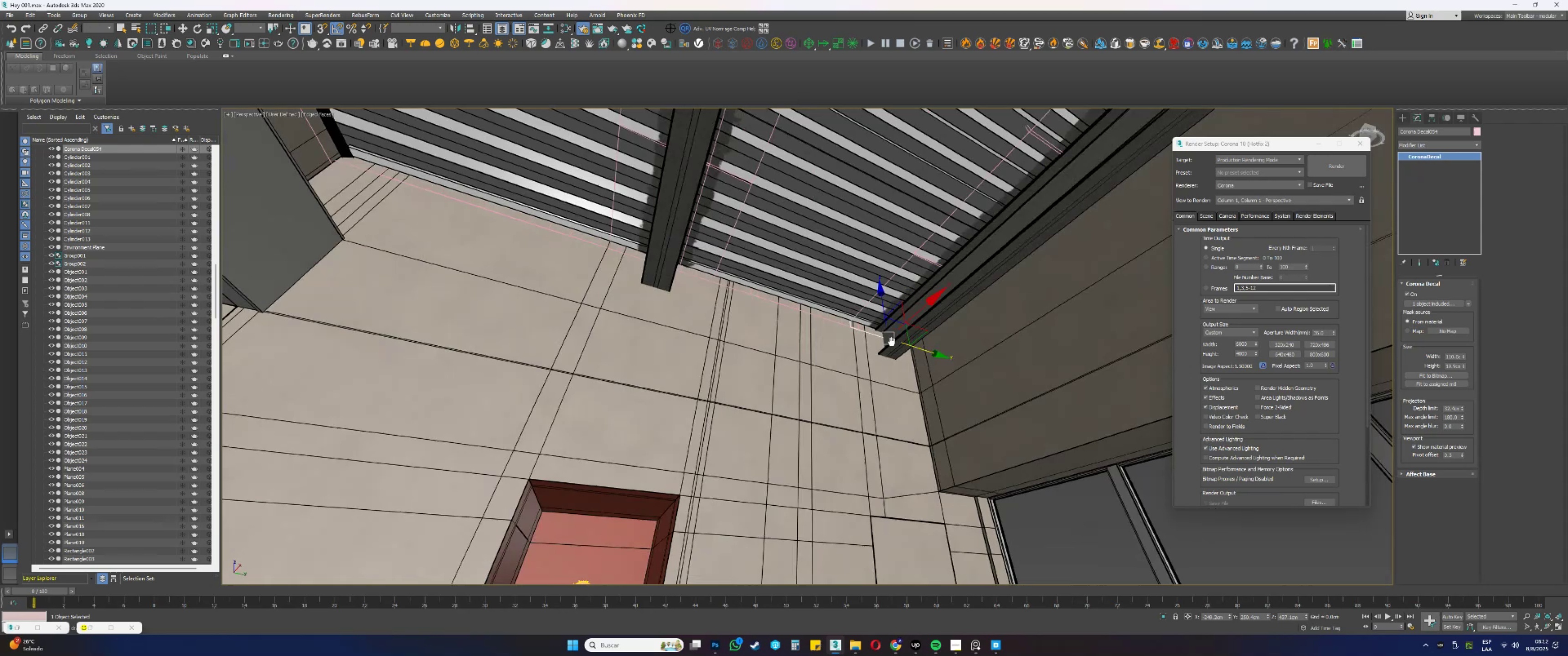 
key(Alt+AltLeft)
 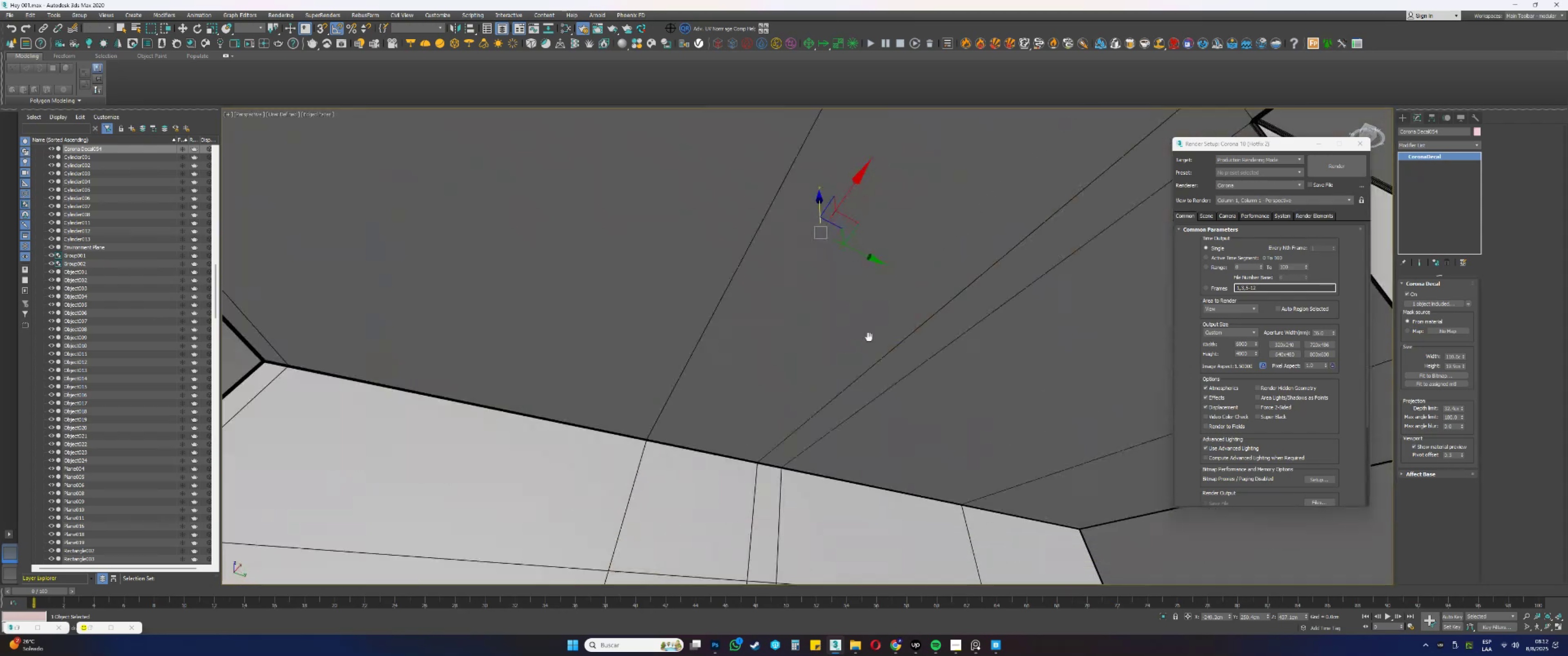 
key(Alt+AltLeft)
 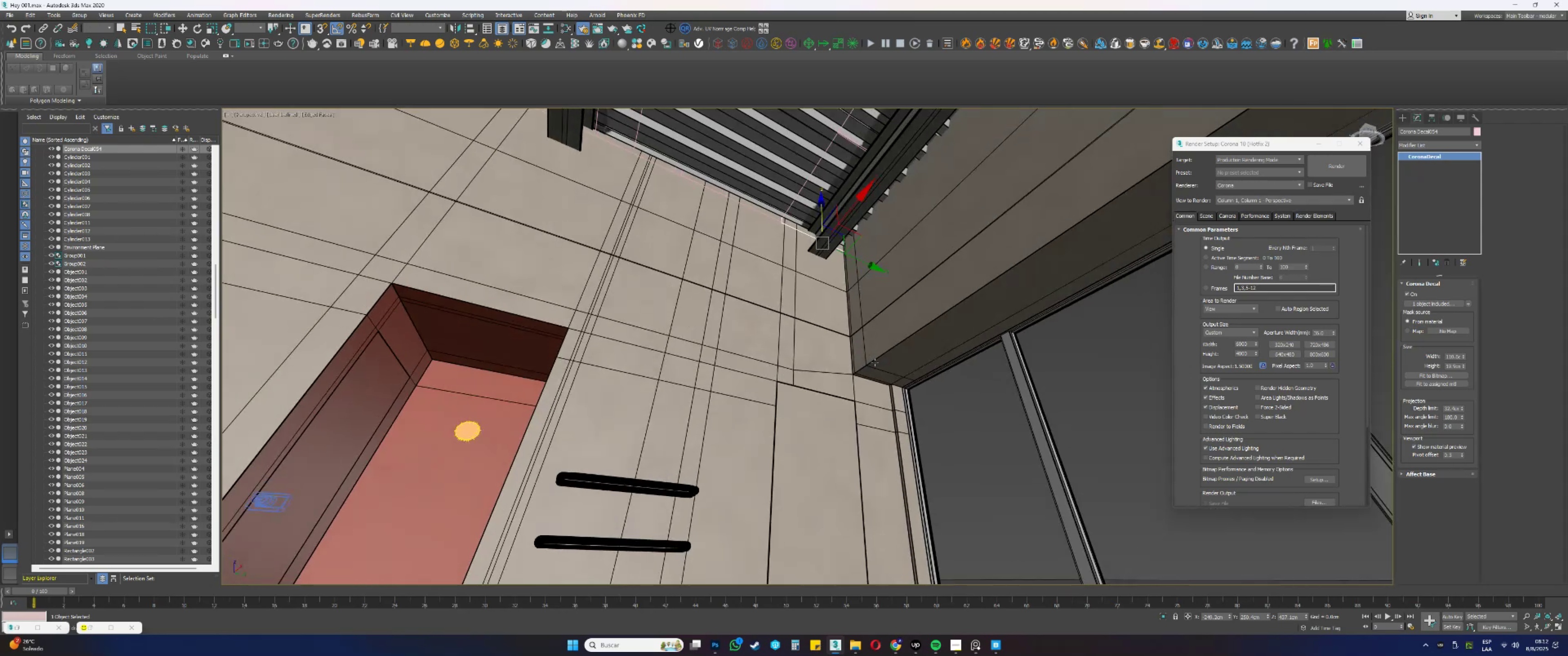 
scroll: coordinate [898, 393], scroll_direction: up, amount: 2.0
 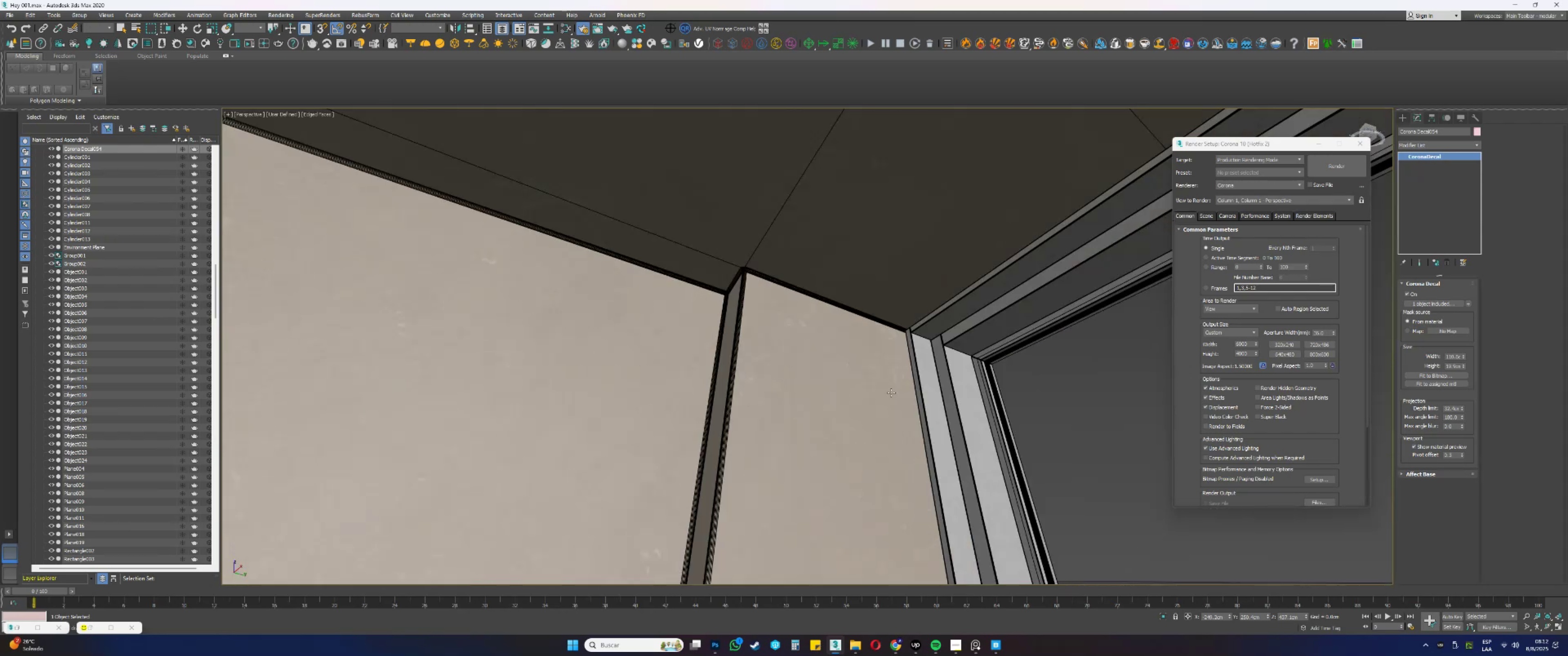 
scroll: coordinate [891, 393], scroll_direction: down, amount: 1.0
 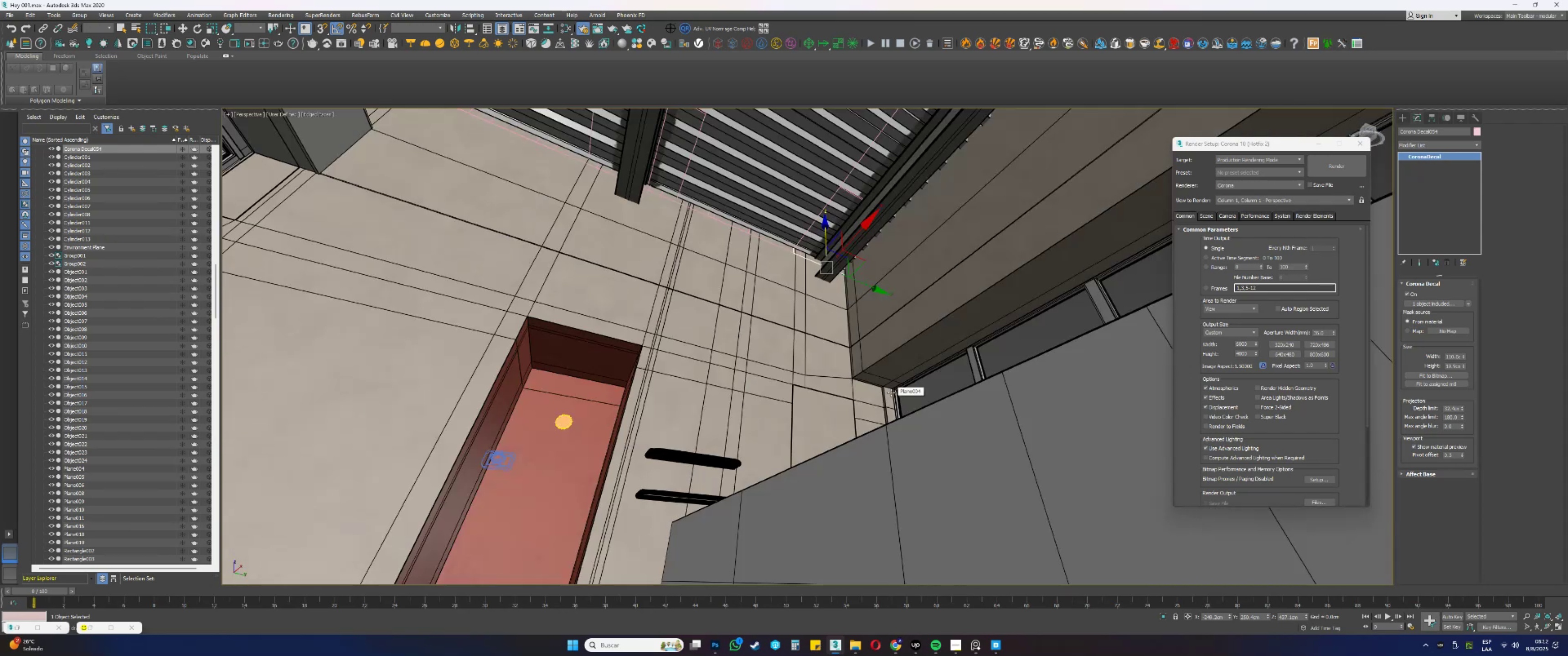 
hold_key(key=AltLeft, duration=0.45)
 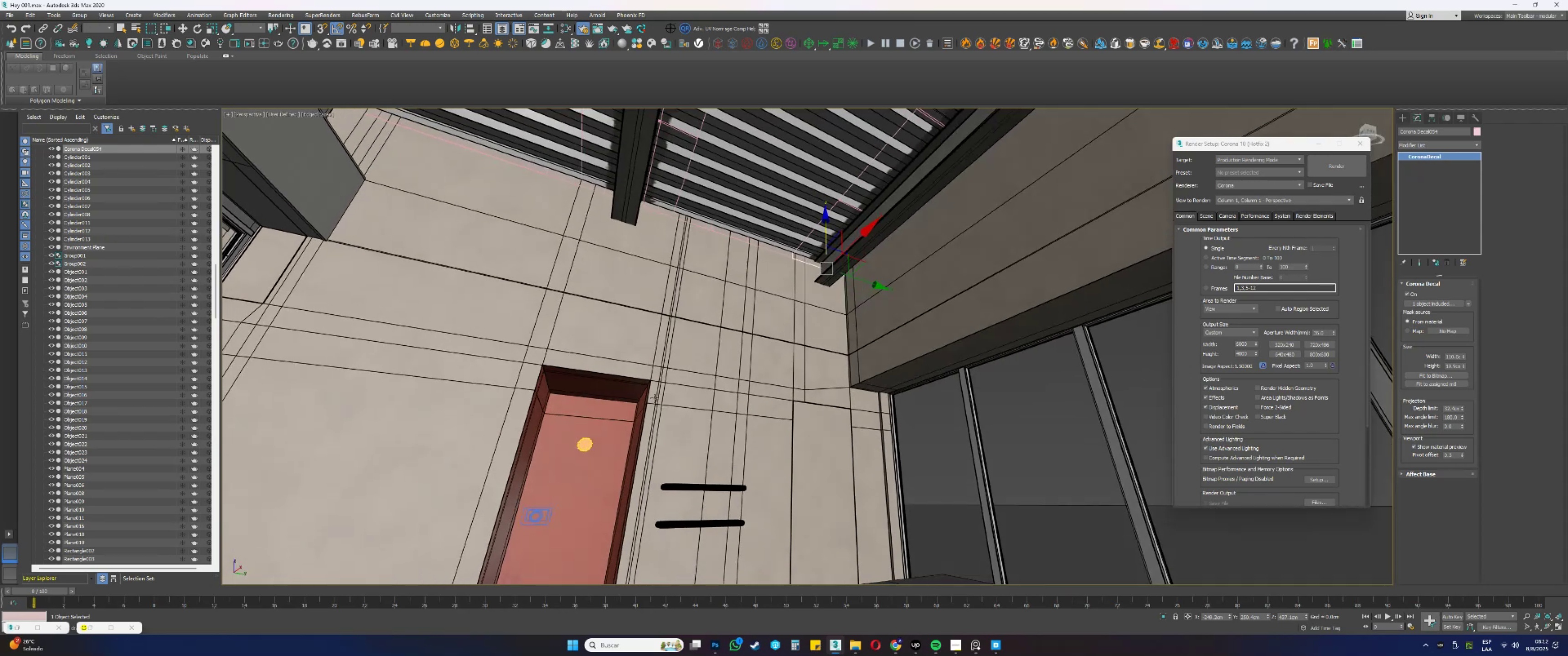 
scroll: coordinate [642, 370], scroll_direction: up, amount: 2.0
 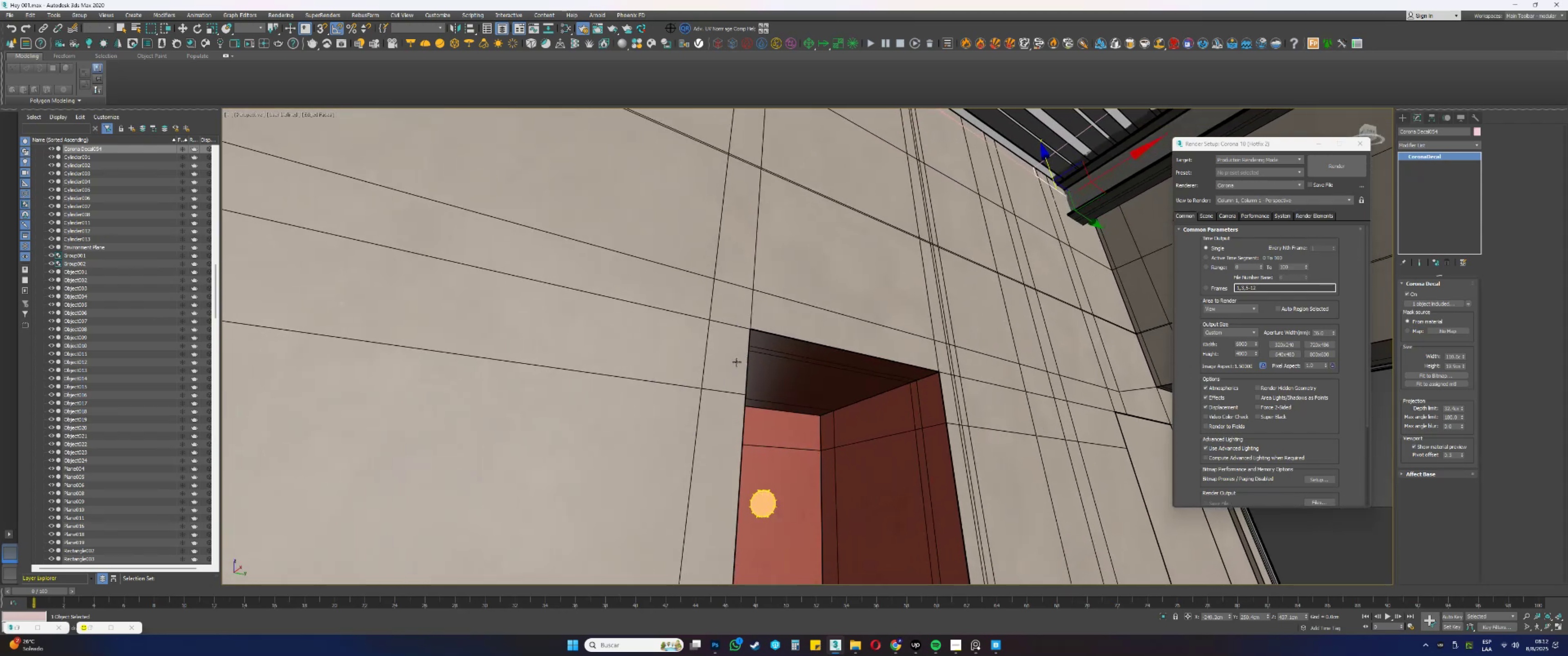 
hold_key(key=AltLeft, duration=0.51)
 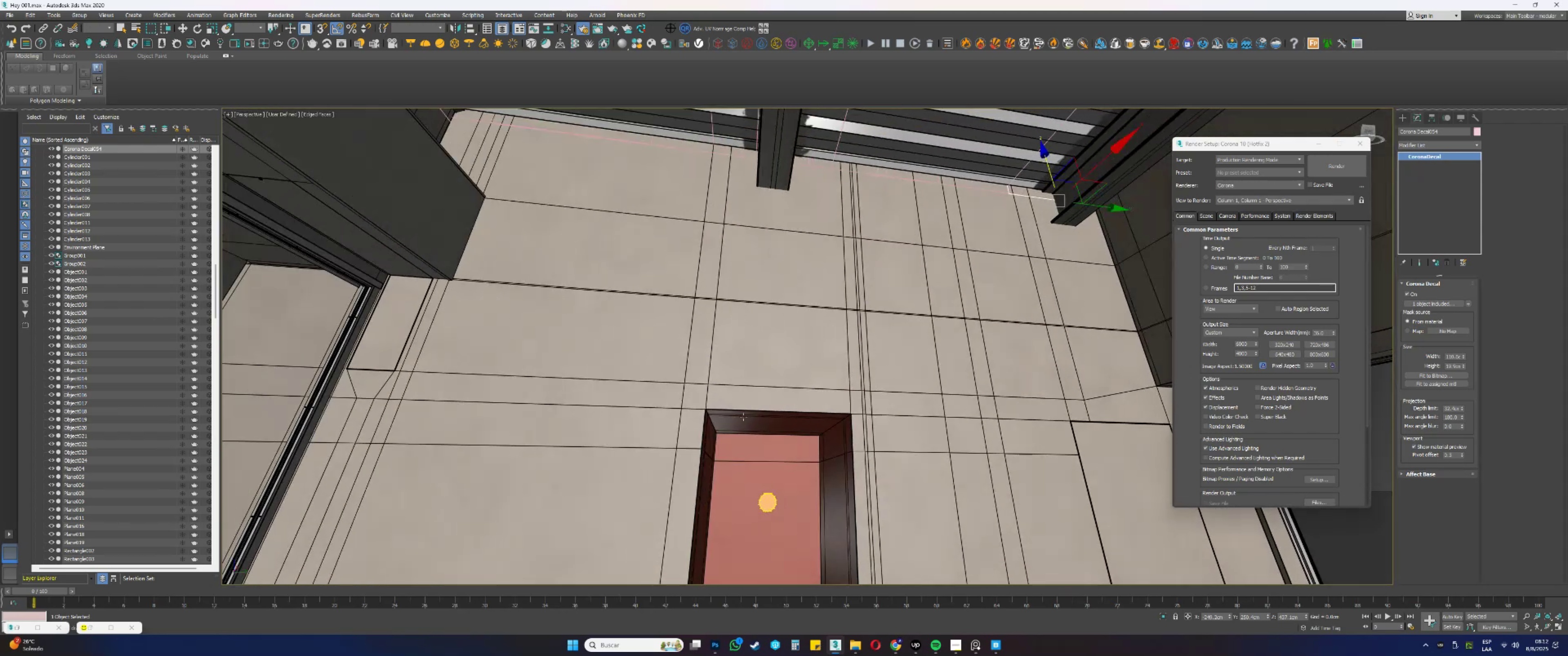 
hold_key(key=AltLeft, duration=0.55)
 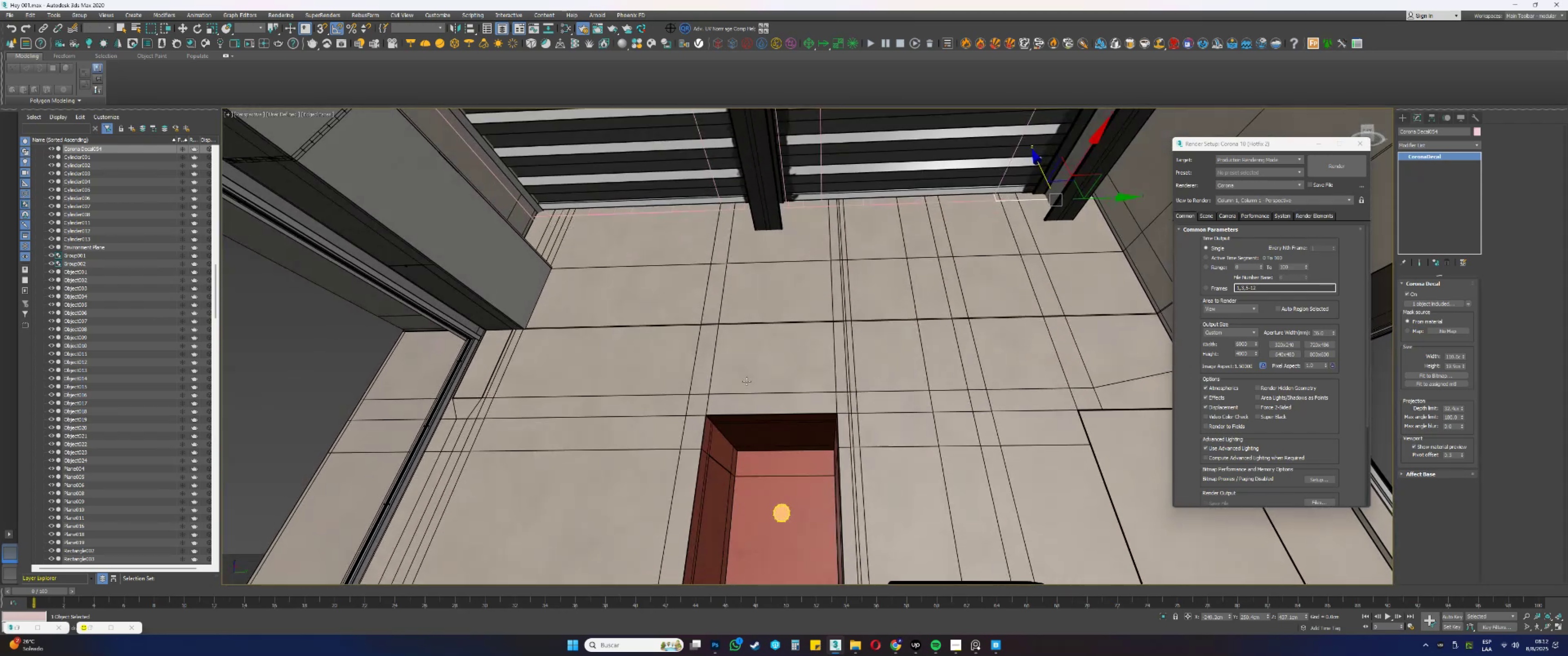 
scroll: coordinate [713, 418], scroll_direction: up, amount: 1.0
 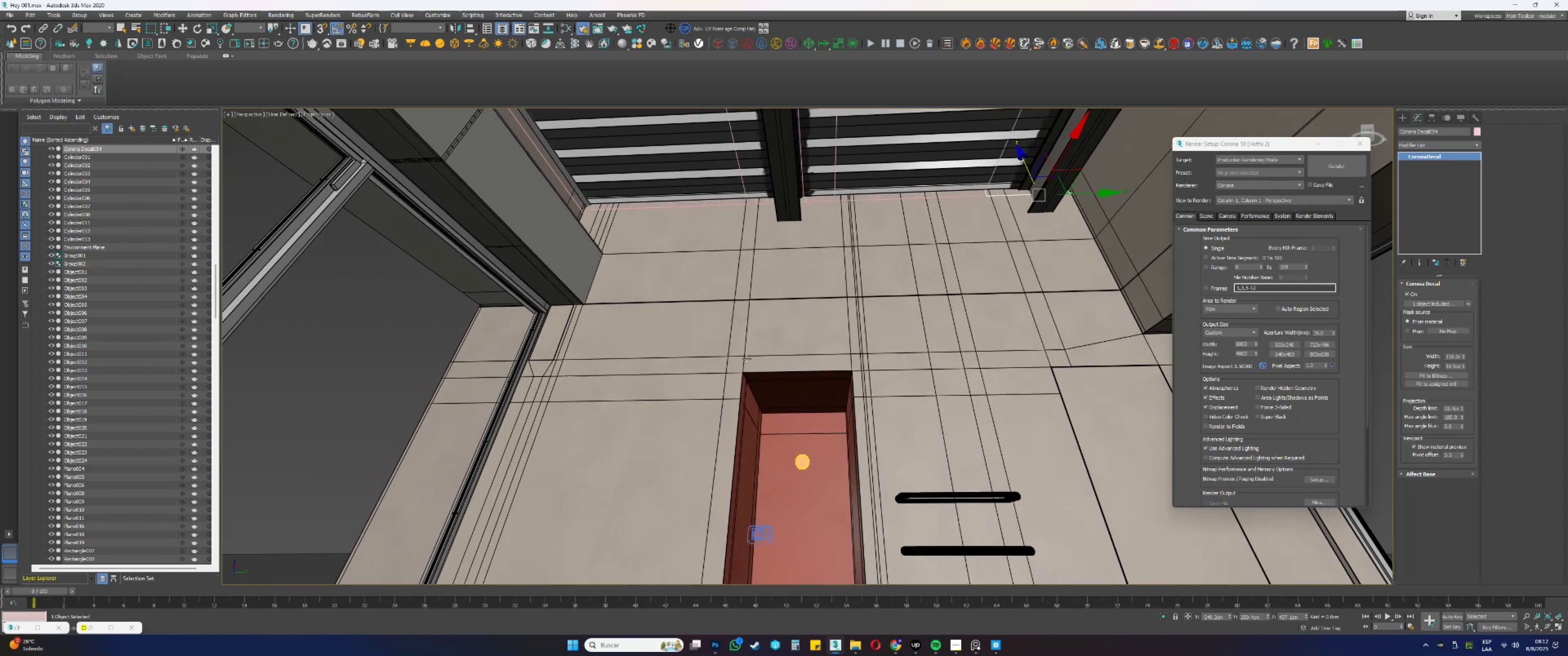 
hold_key(key=AltLeft, duration=0.98)
 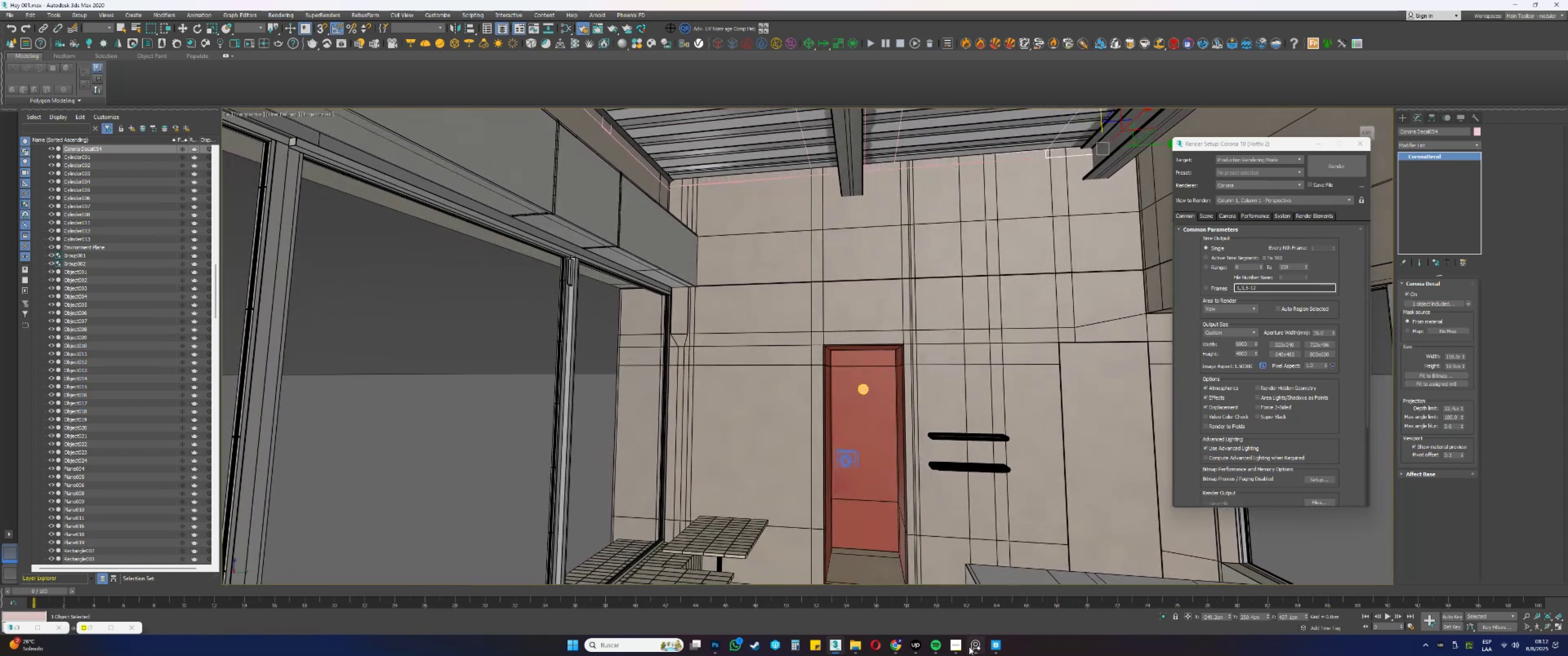 
wait(5.18)
 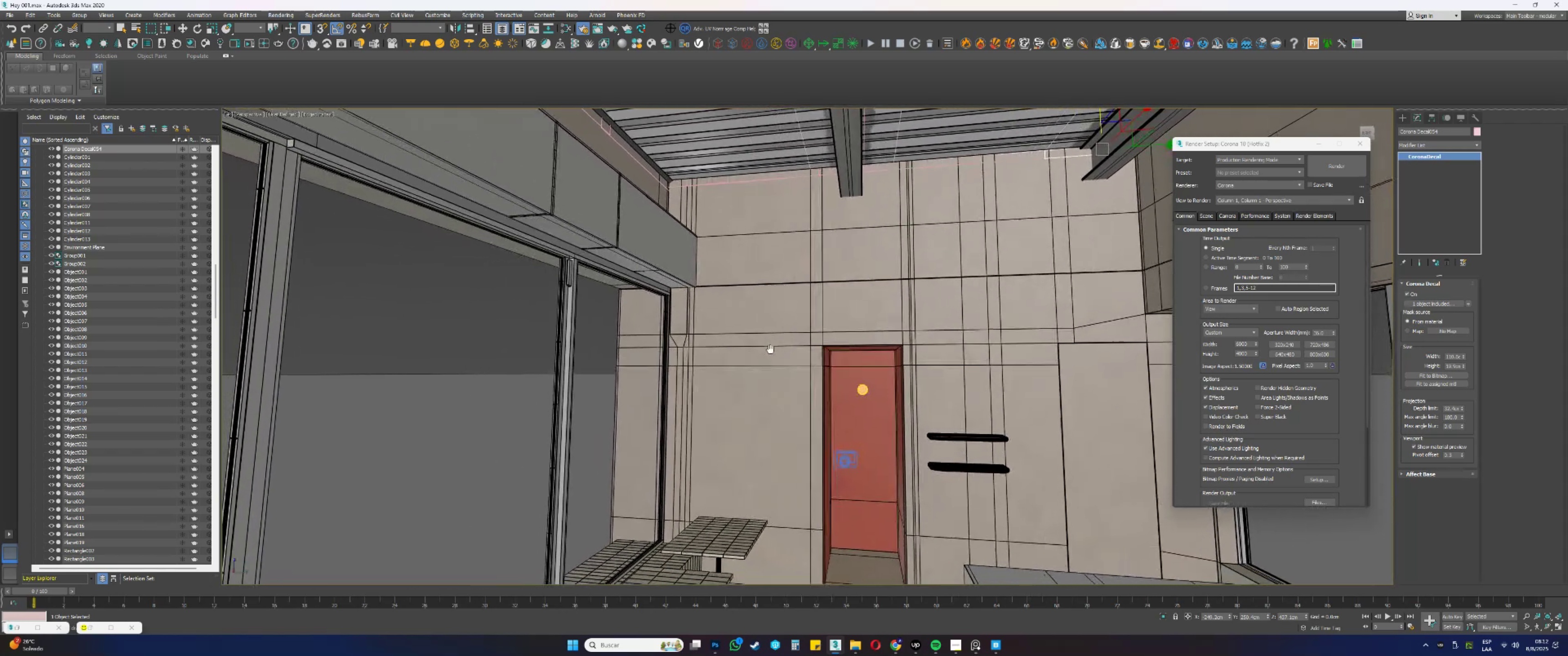 
scroll: coordinate [576, 398], scroll_direction: down, amount: 3.0
 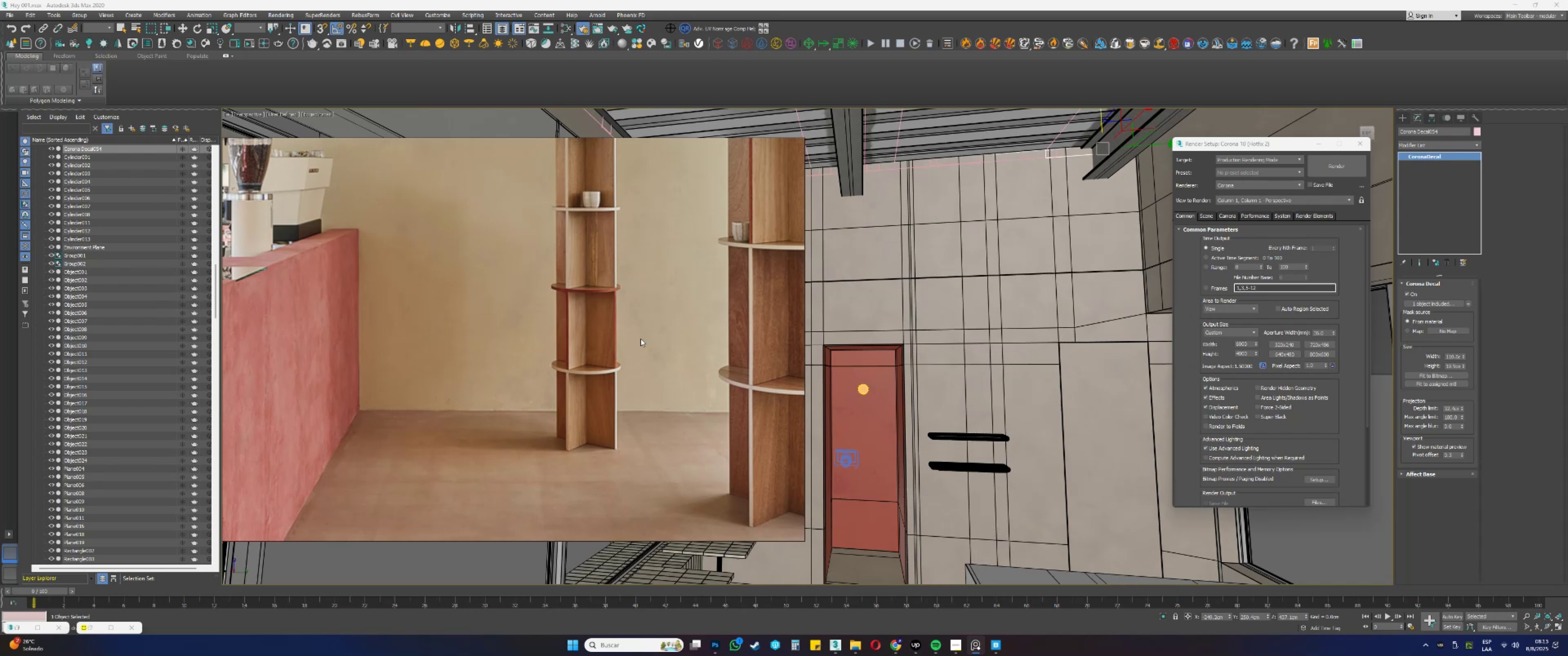 
left_click([1001, 652])
 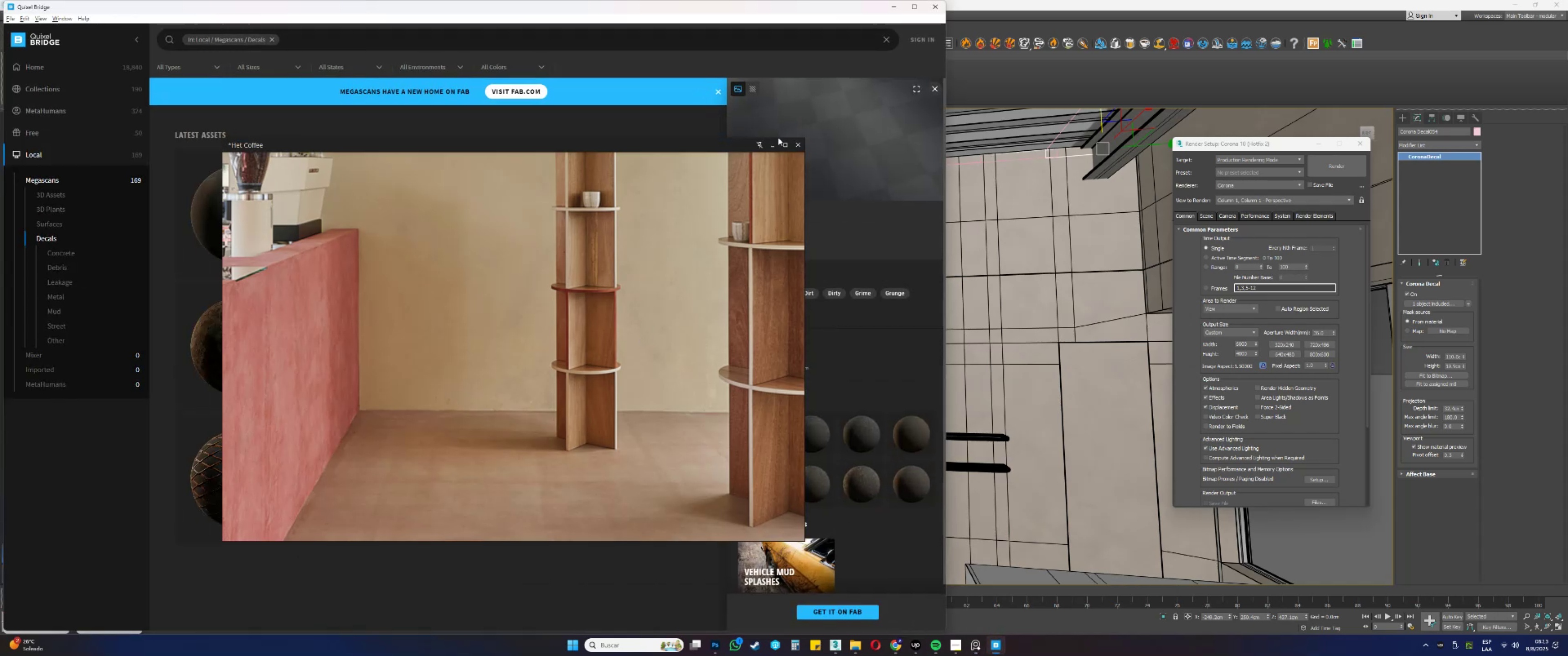 
left_click([775, 144])
 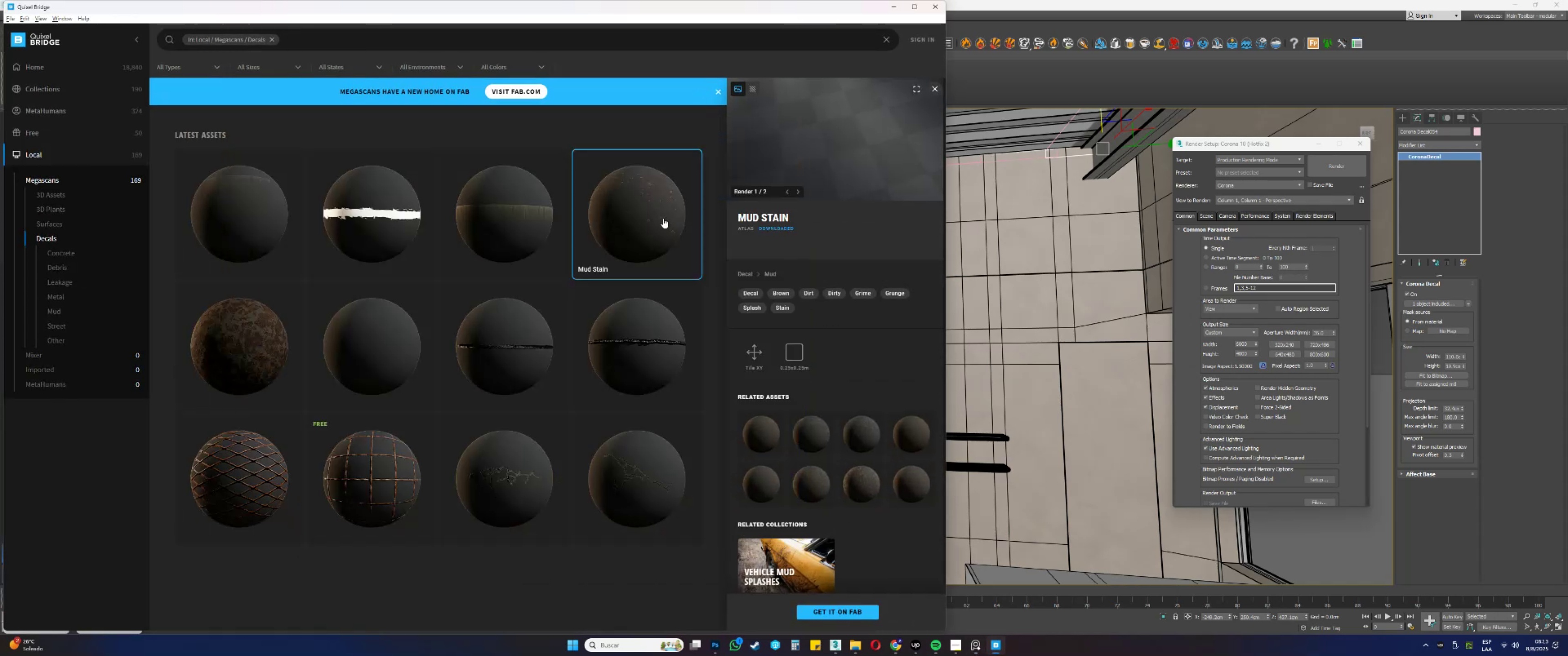 
left_click([384, 349])
 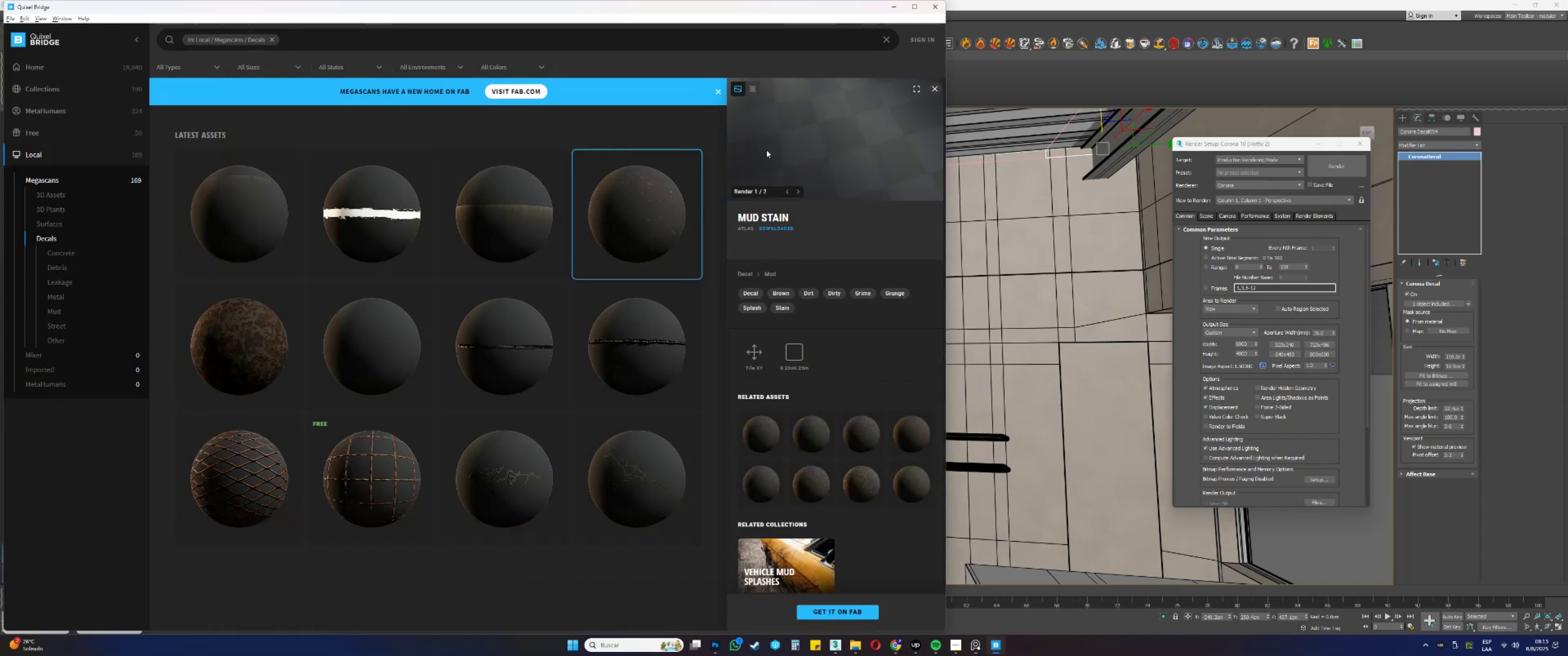 
left_click([917, 87])
 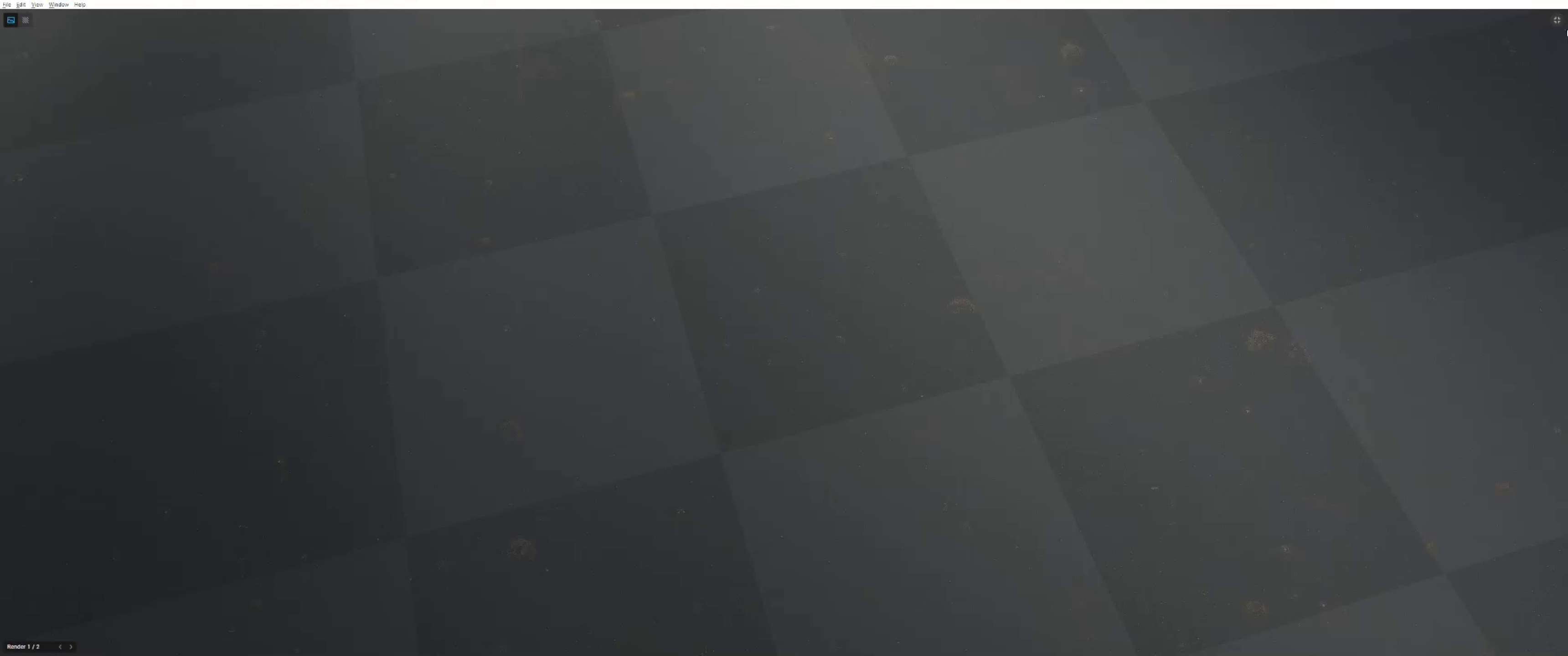 
left_click([1558, 21])
 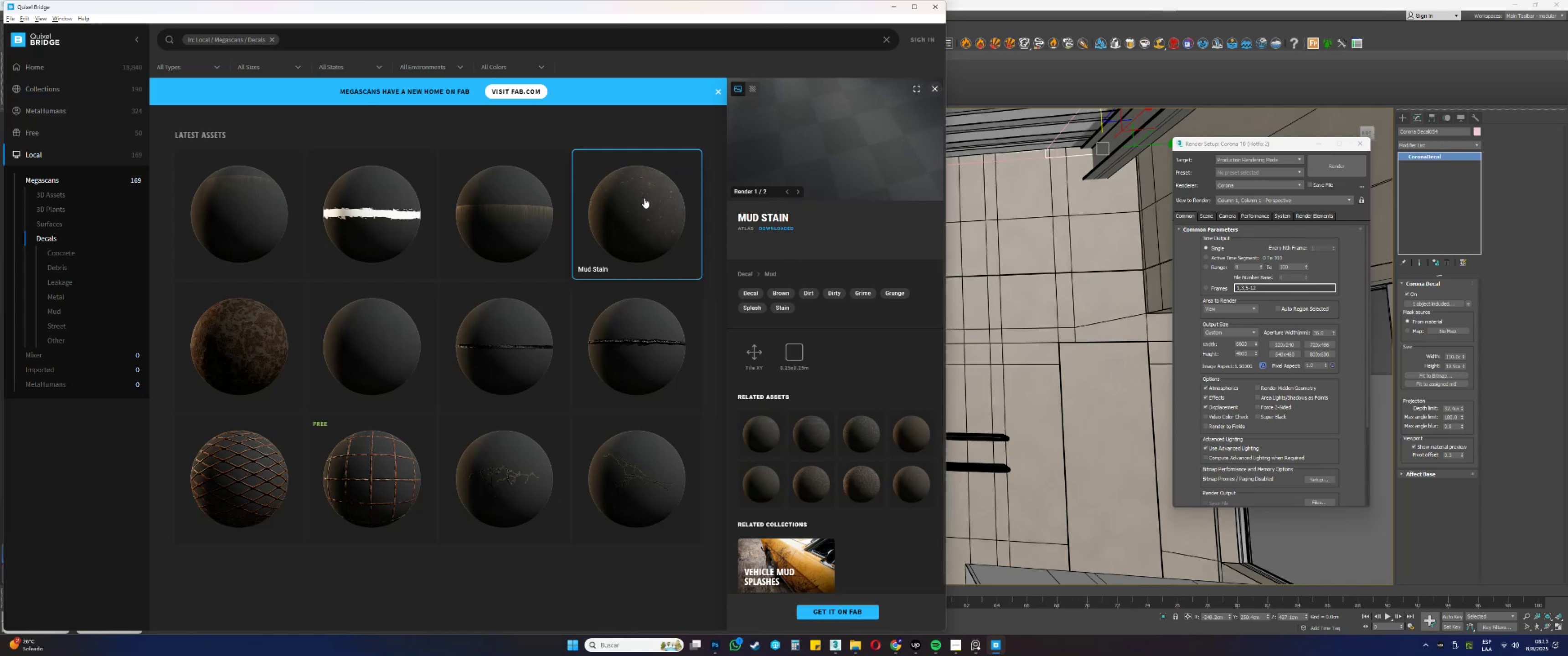 
right_click([639, 202])
 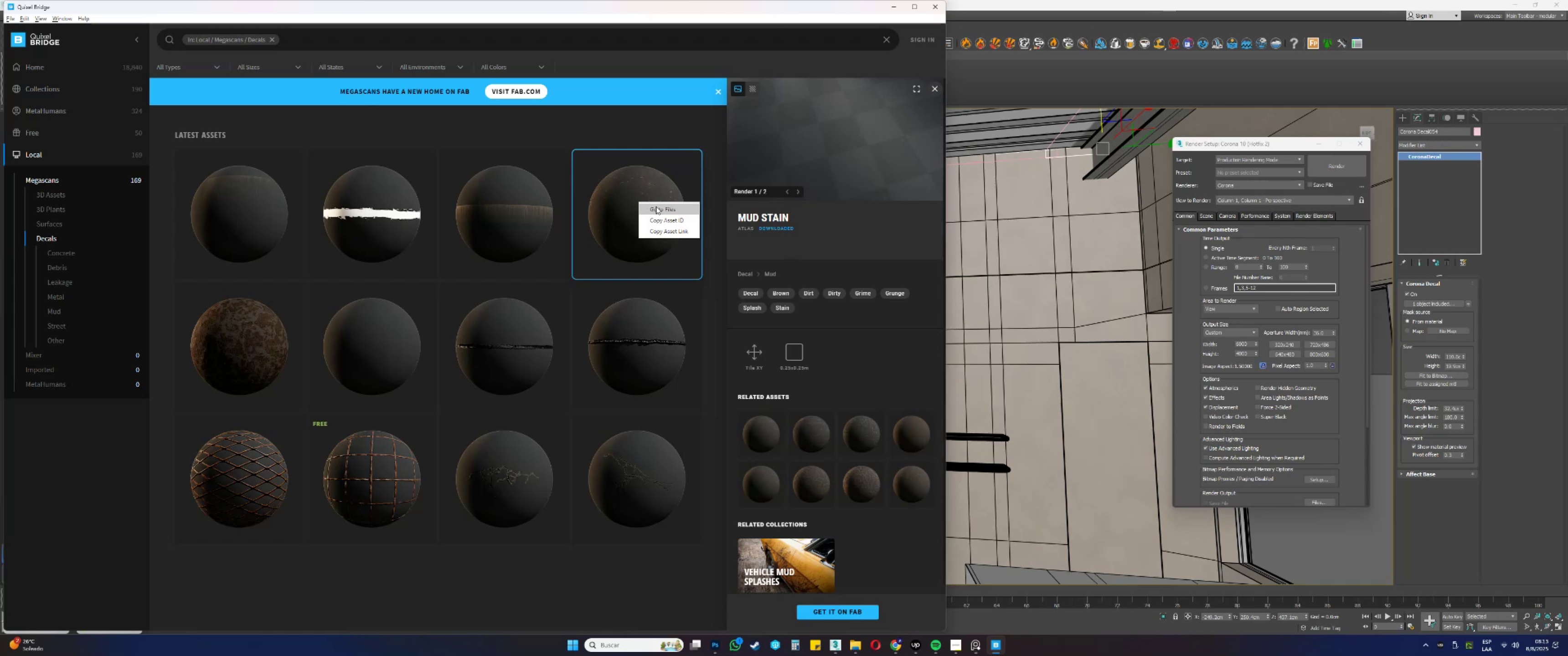 
left_click([656, 206])
 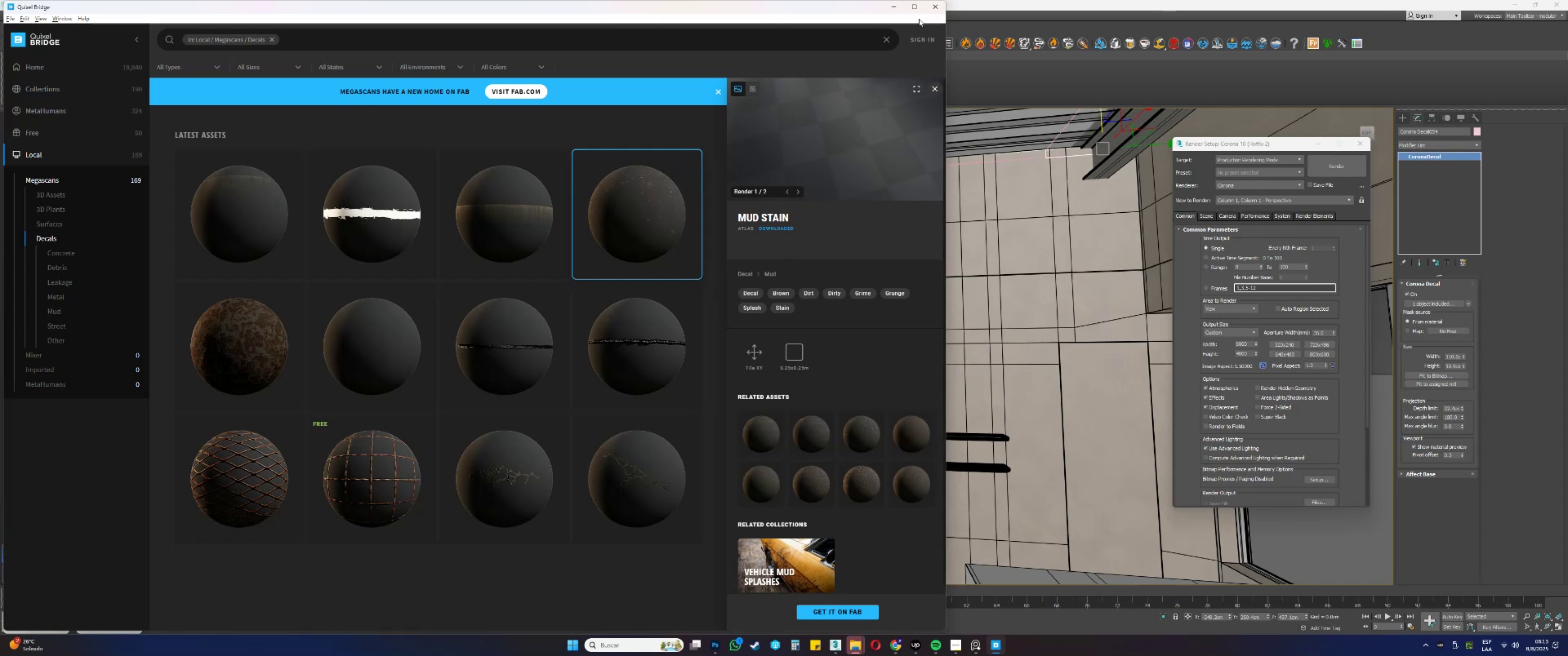 
left_click([897, 10])
 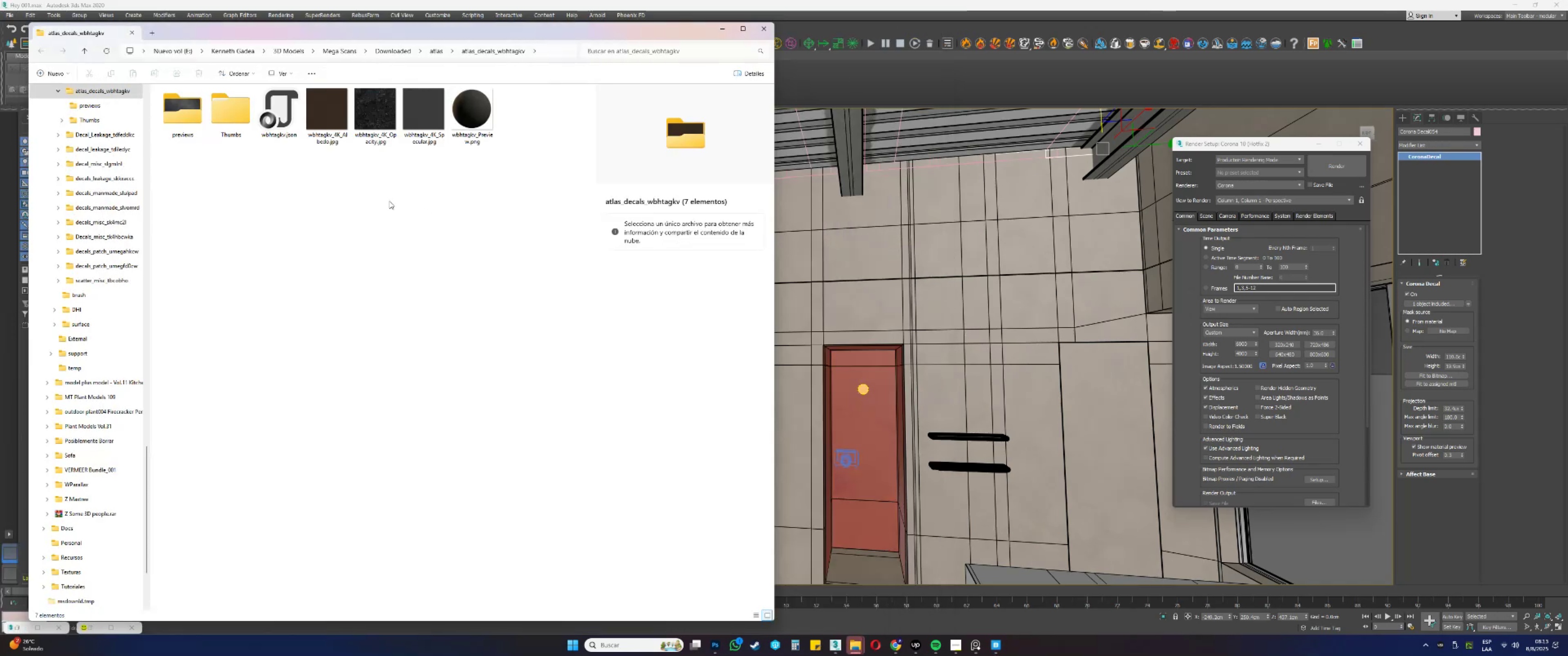 
double_click([366, 123])
 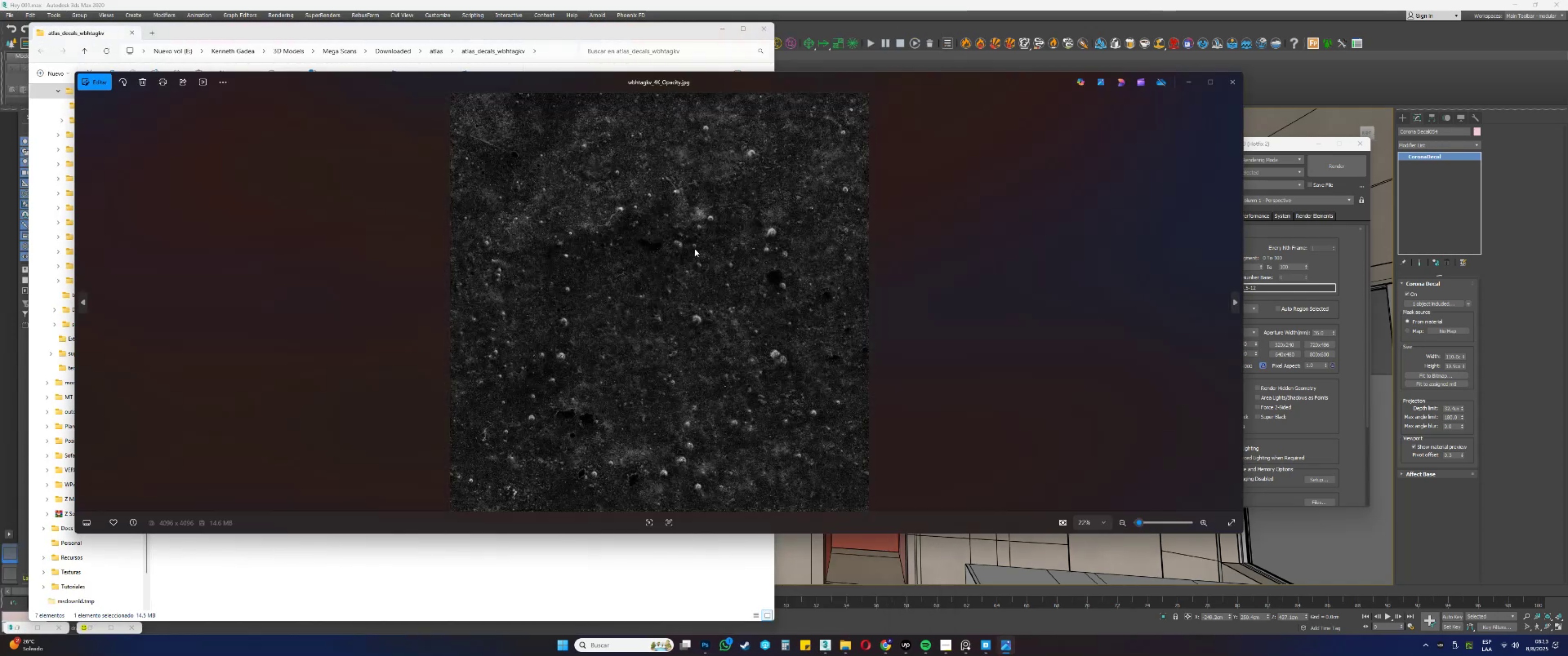 
left_click([1229, 81])
 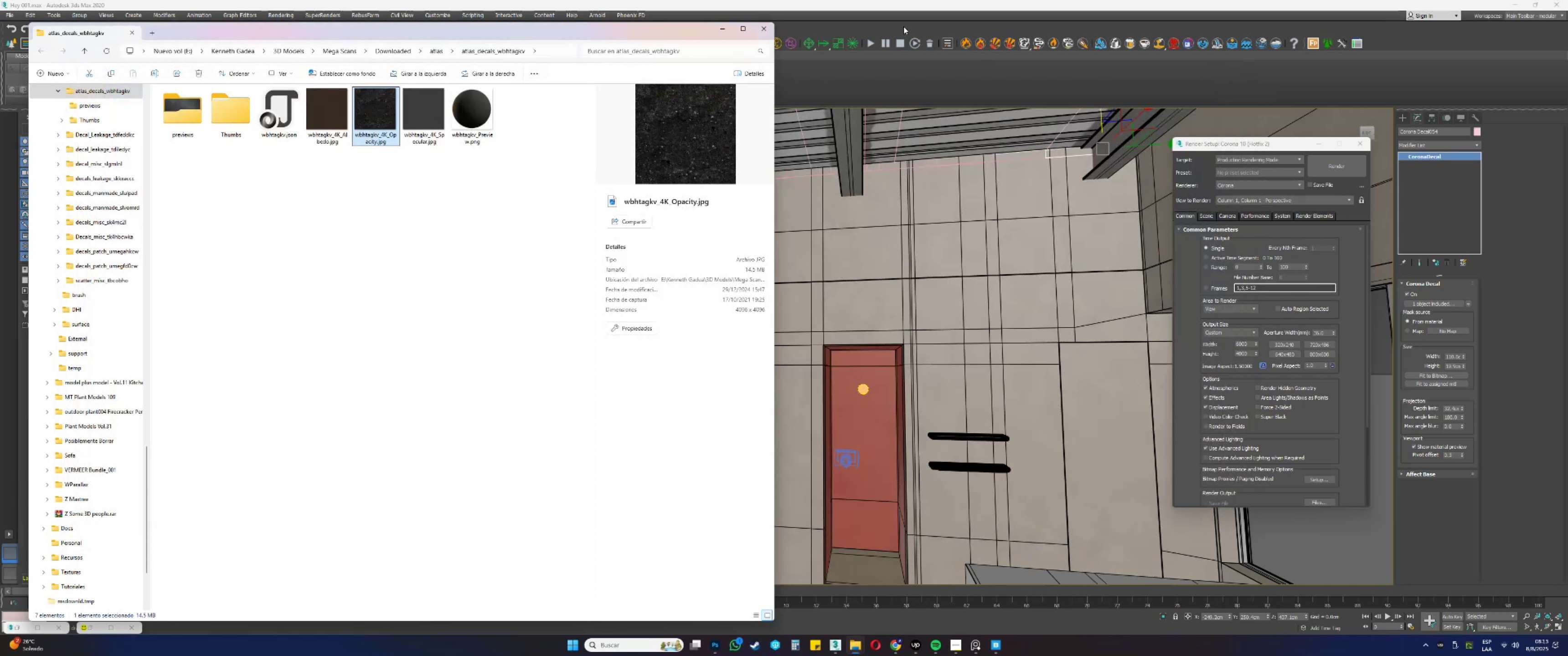 
left_click([880, 8])
 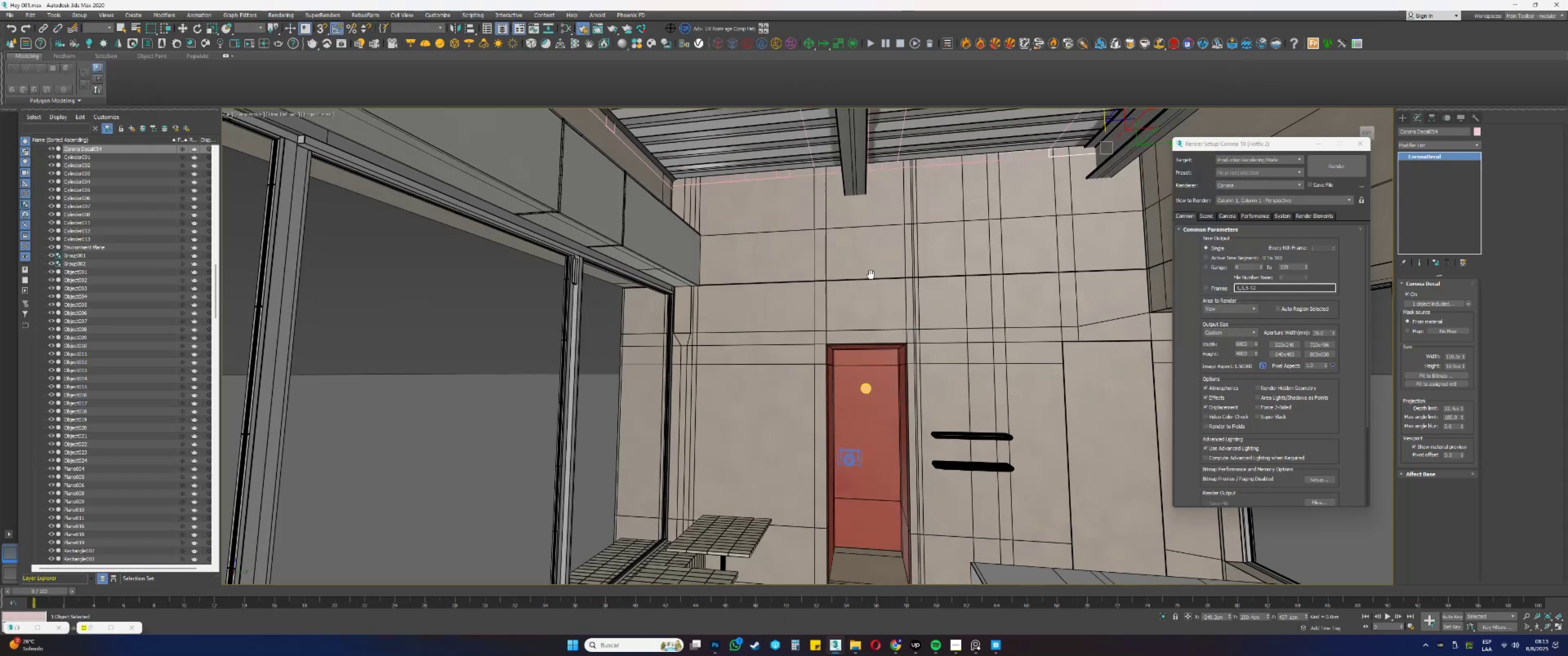 
key(M)
 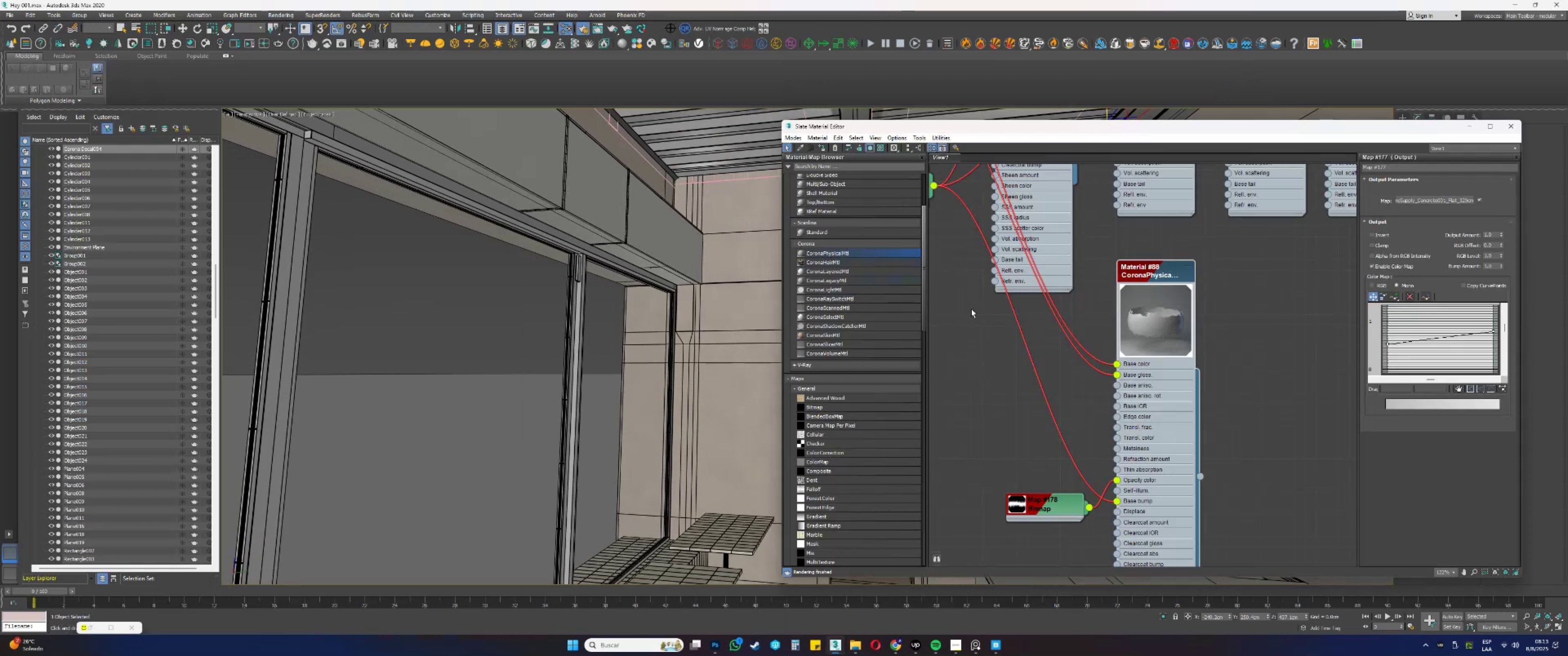 
scroll: coordinate [1047, 308], scroll_direction: down, amount: 12.0
 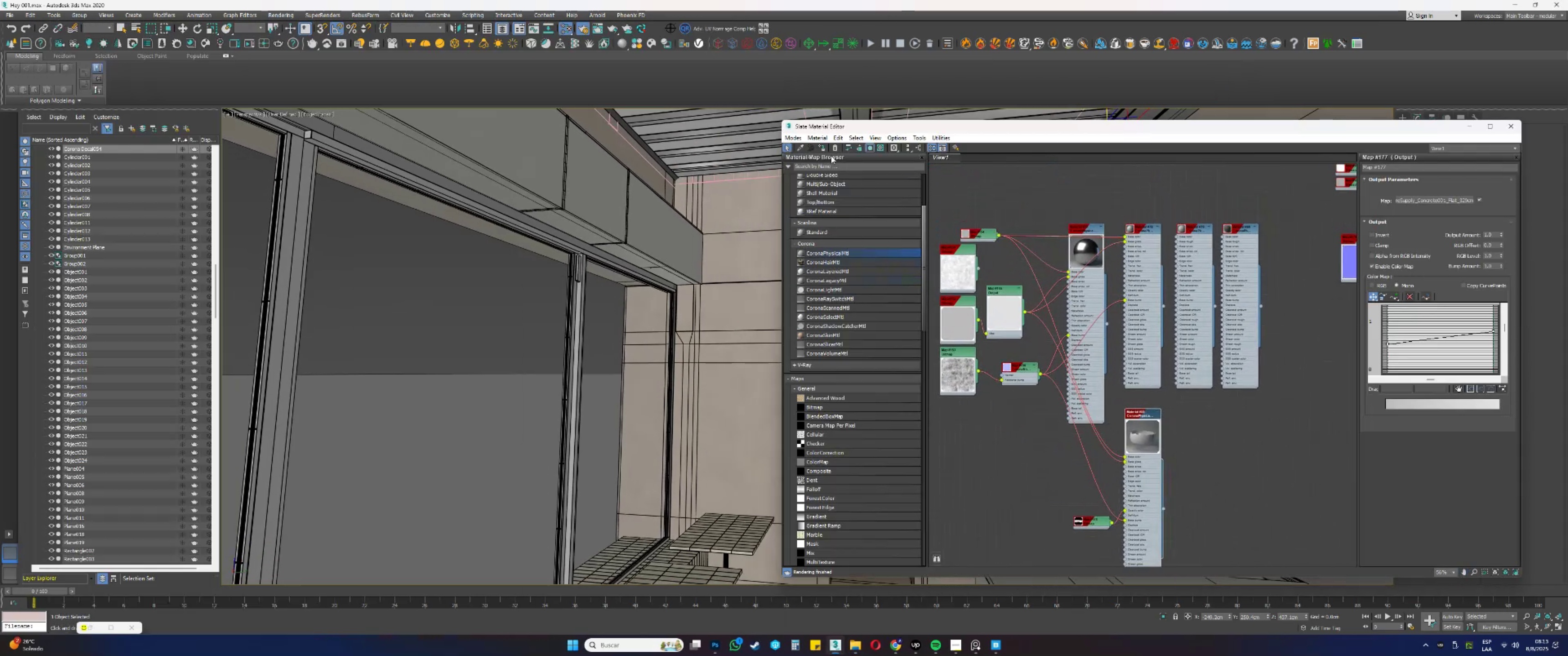 
left_click([802, 147])
 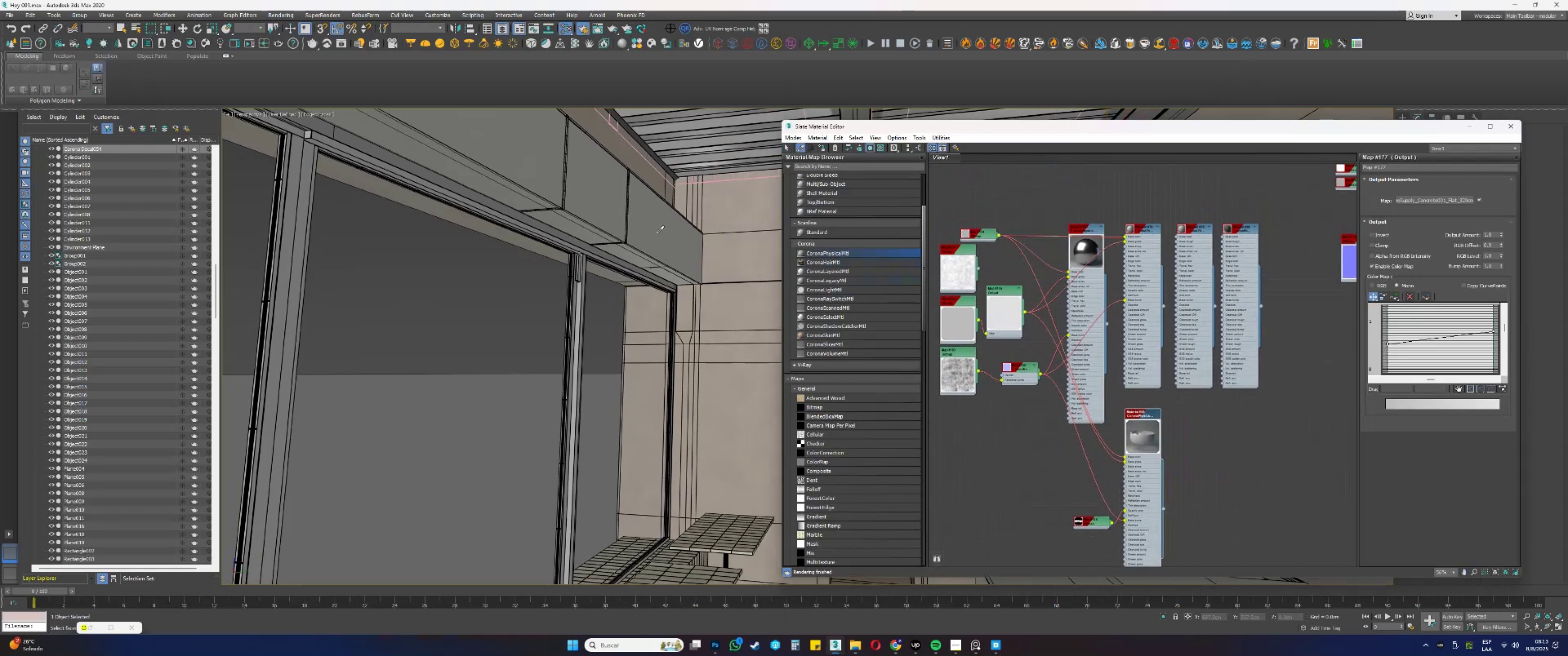 
left_click([651, 231])
 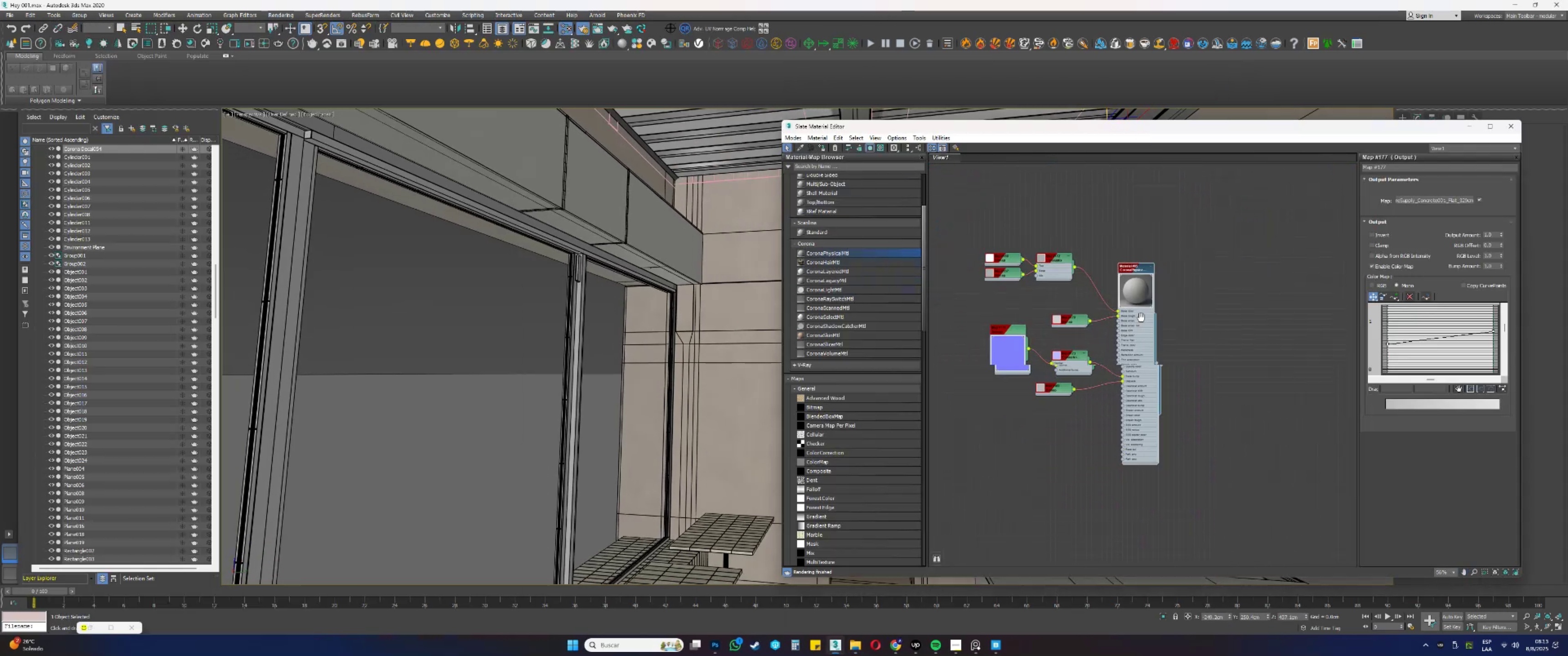 
key(Shift+ShiftLeft)
 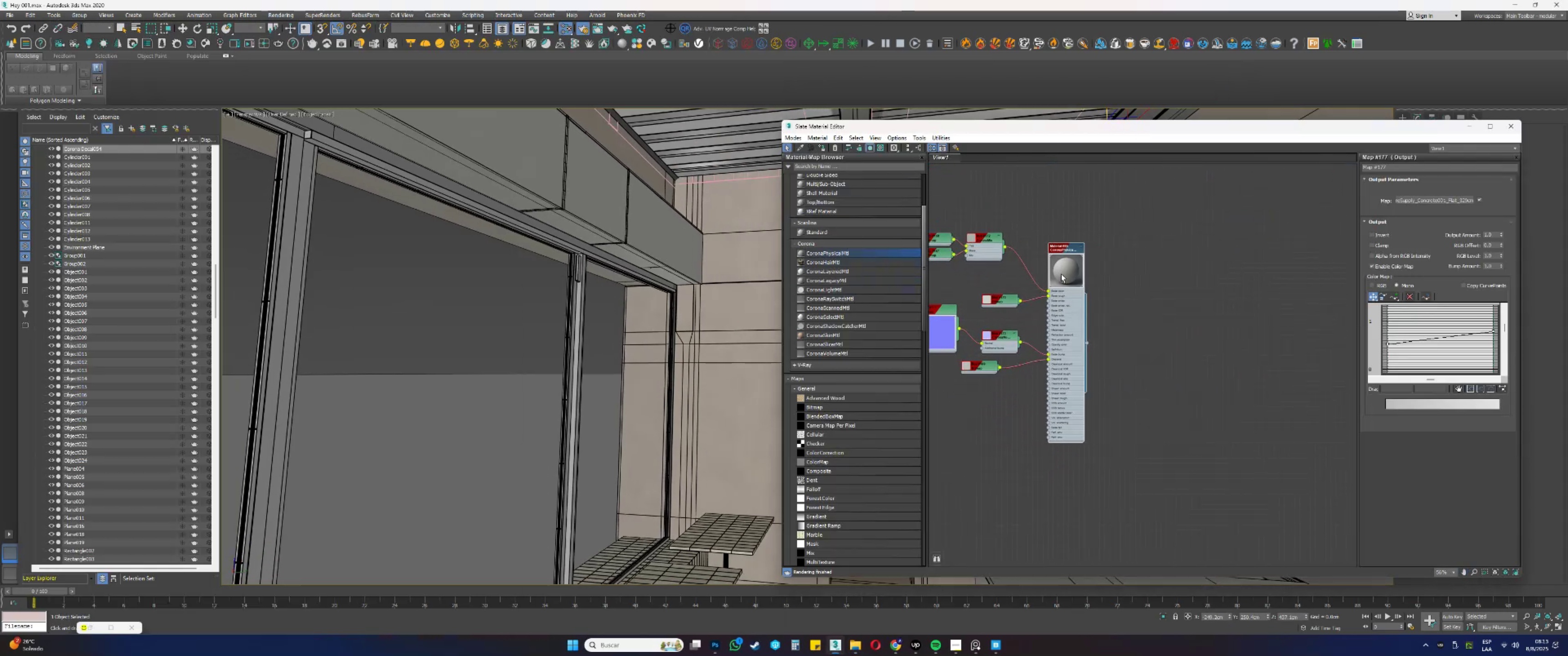 
left_click_drag(start_coordinate=[1063, 265], to_coordinate=[1264, 270])
 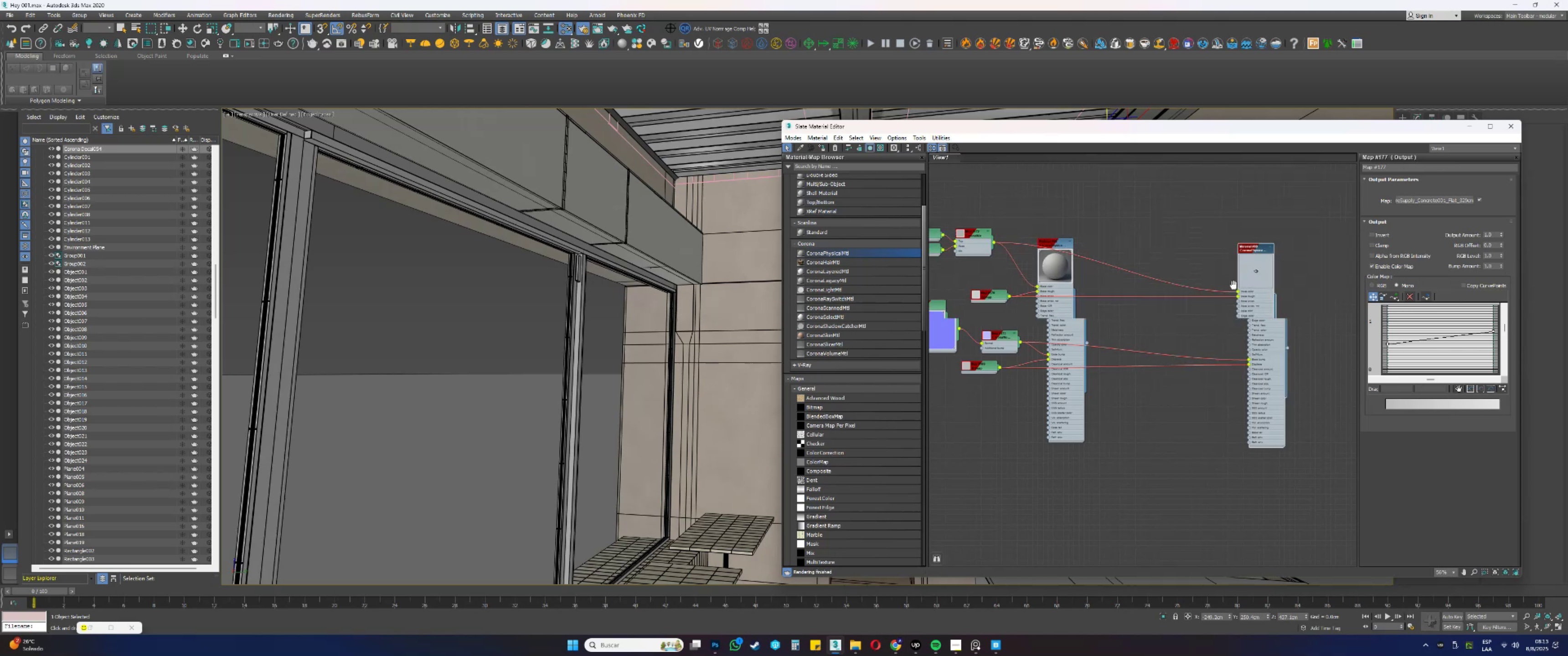 
scroll: coordinate [1147, 318], scroll_direction: up, amount: 2.0
 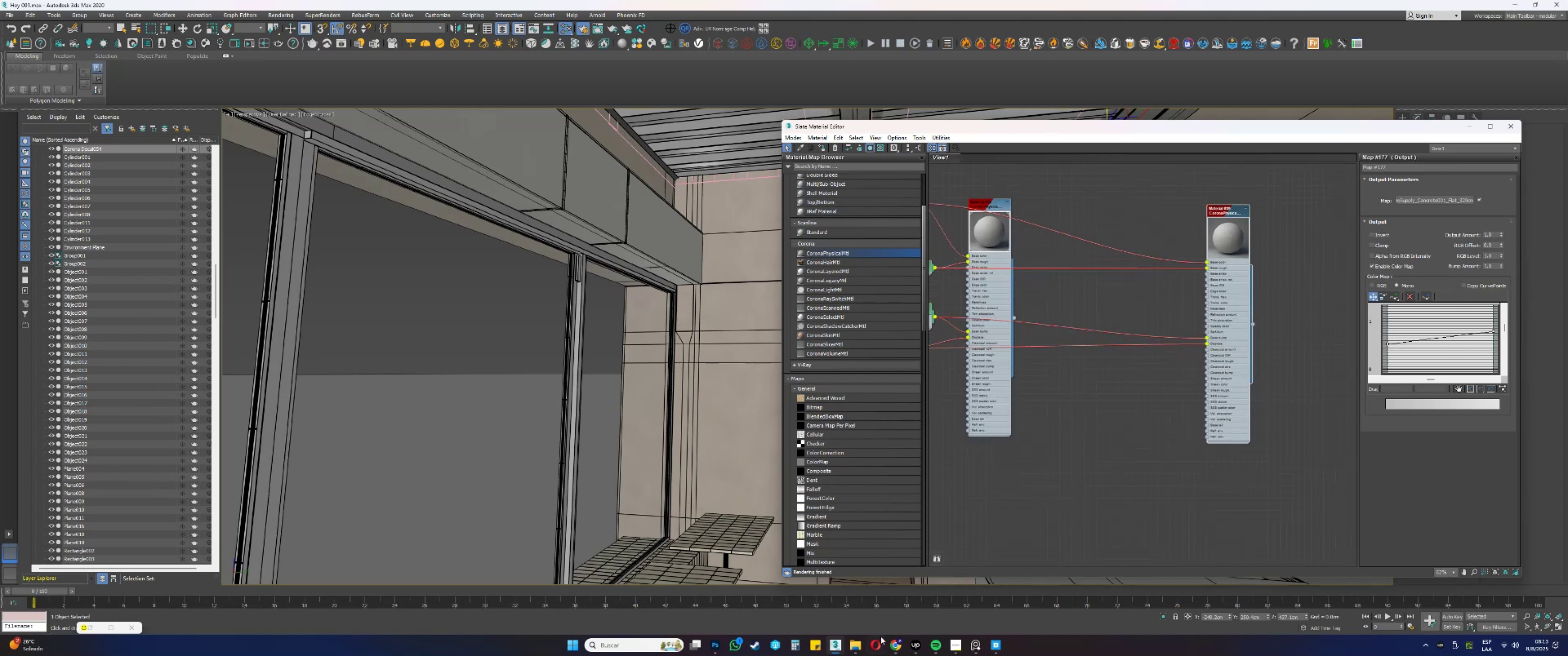 
left_click([851, 642])
 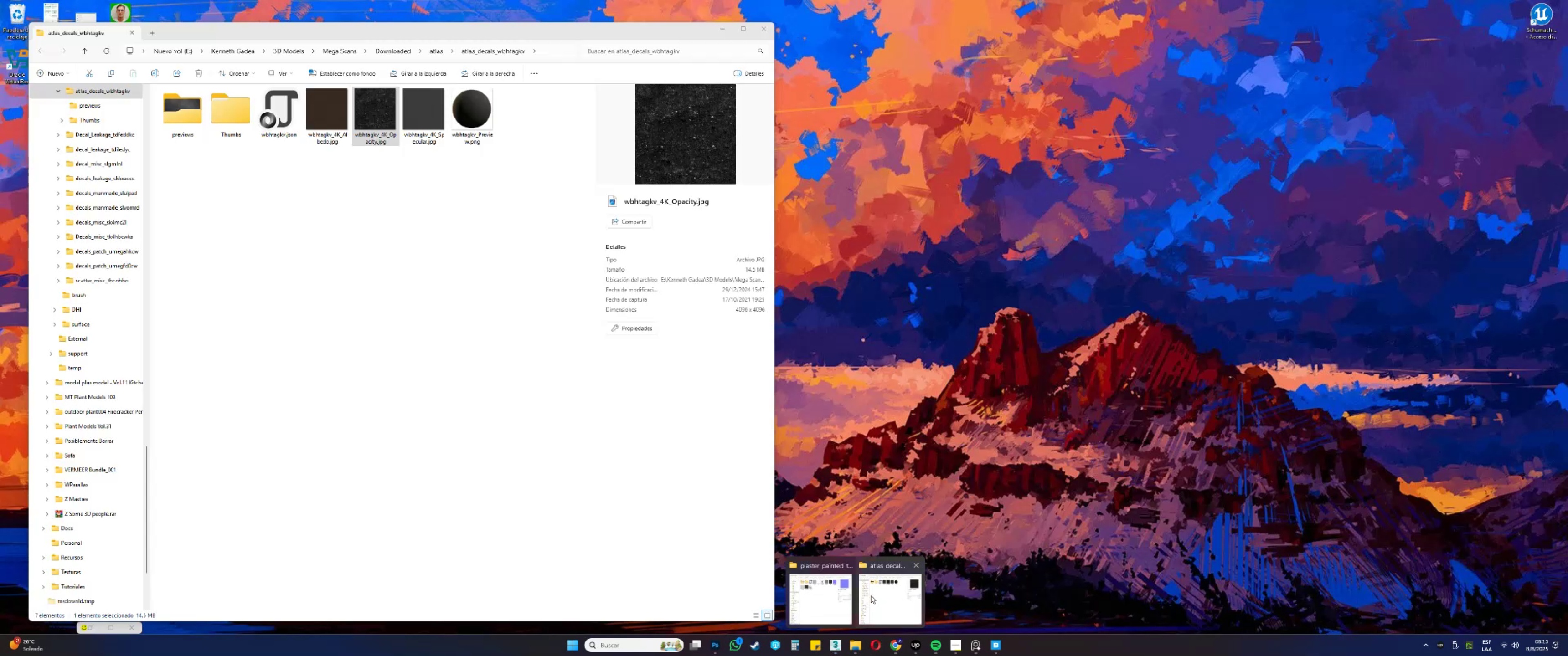 
left_click([871, 595])
 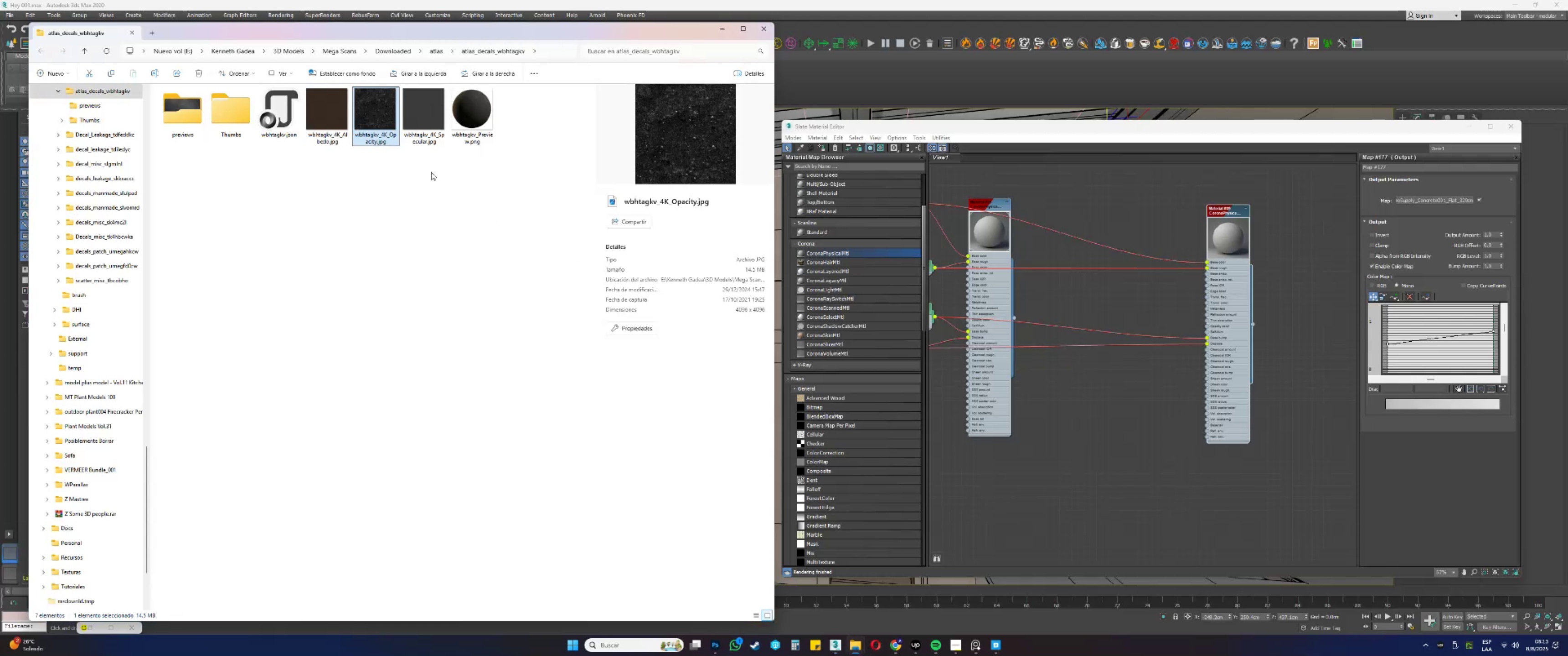 
left_click_drag(start_coordinate=[381, 128], to_coordinate=[1118, 306])
 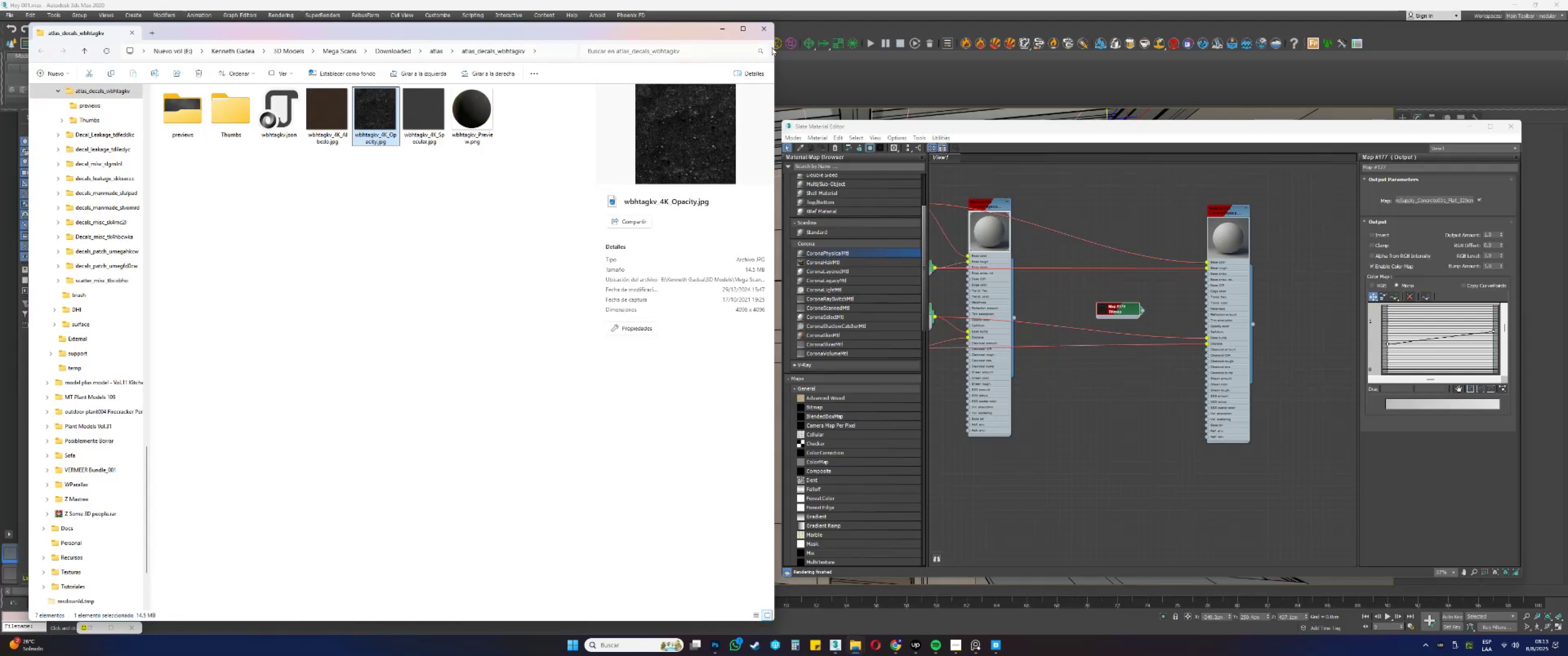 
left_click([766, 33])
 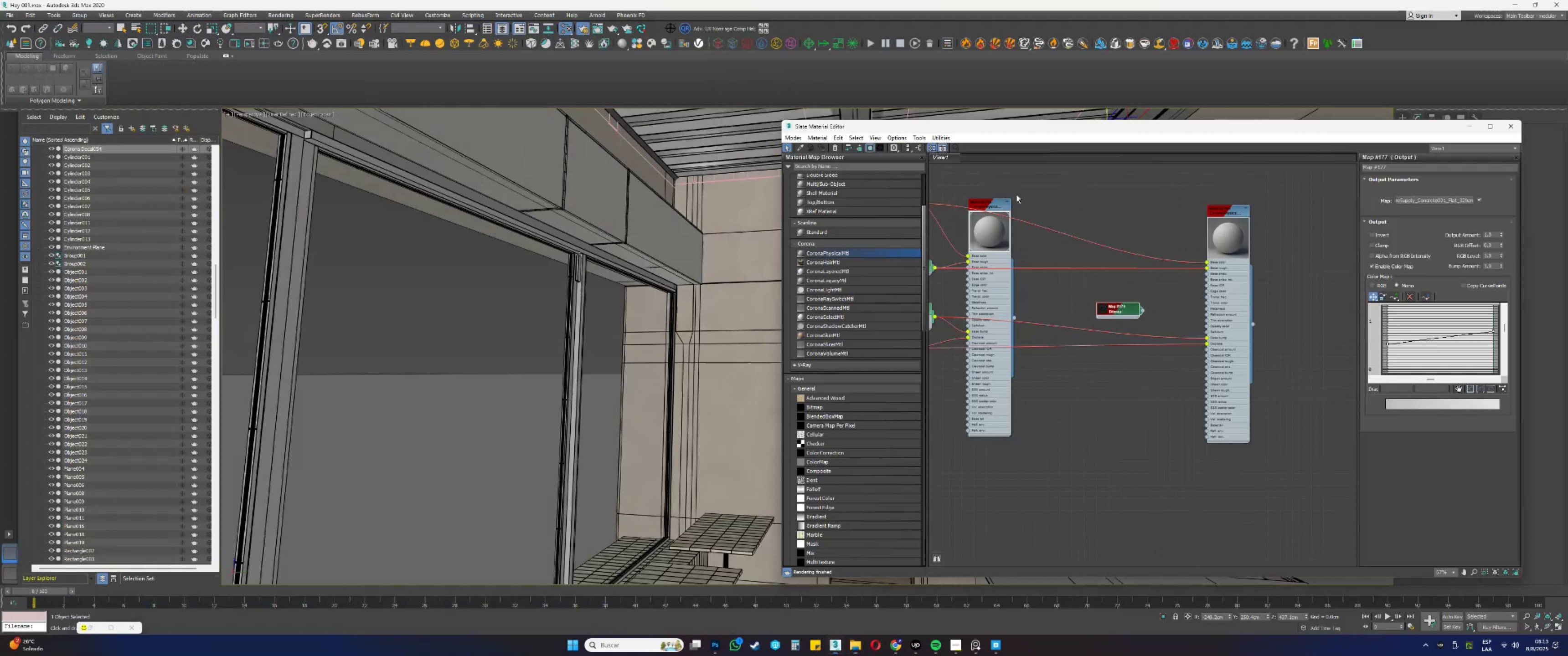 
scroll: coordinate [1084, 310], scroll_direction: up, amount: 8.0
 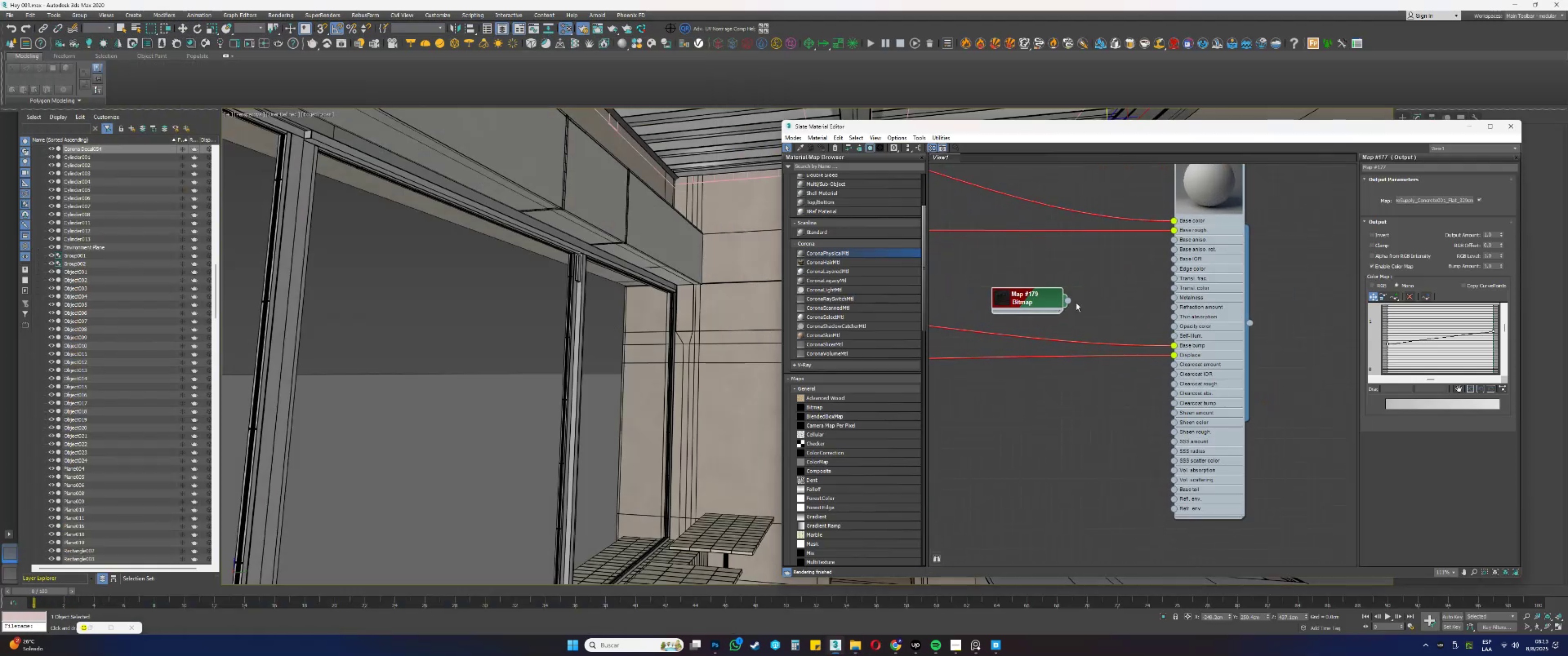 
left_click_drag(start_coordinate=[1067, 301], to_coordinate=[1173, 328])
 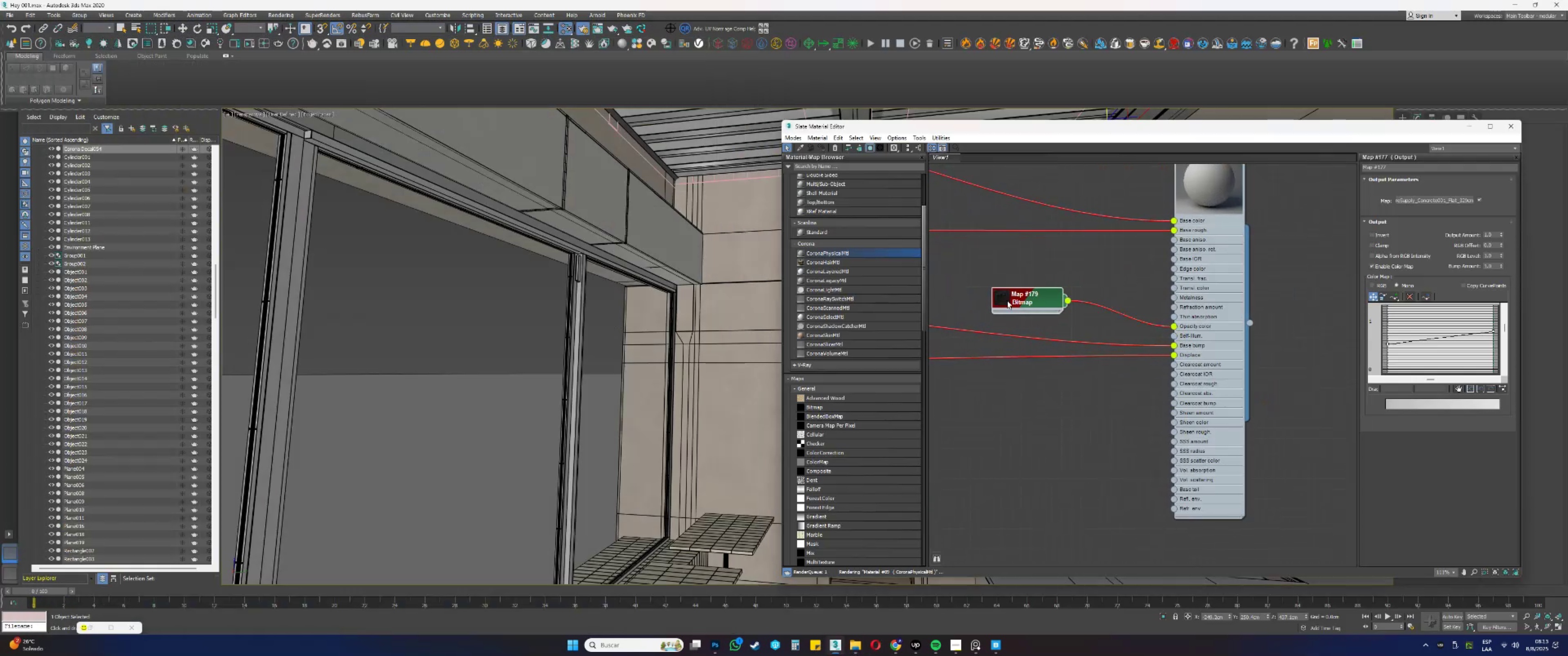 
double_click([1003, 298])
 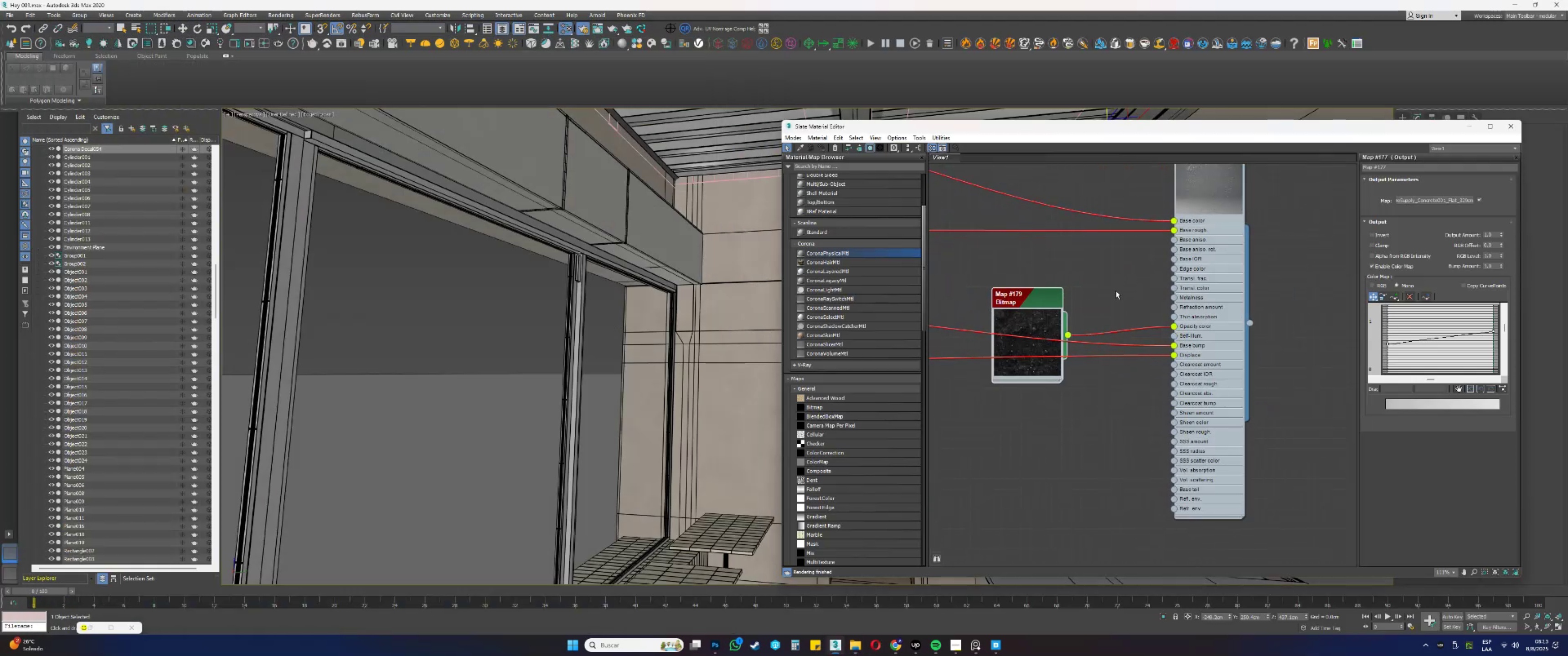 
left_click_drag(start_coordinate=[1056, 305], to_coordinate=[1088, 296])
 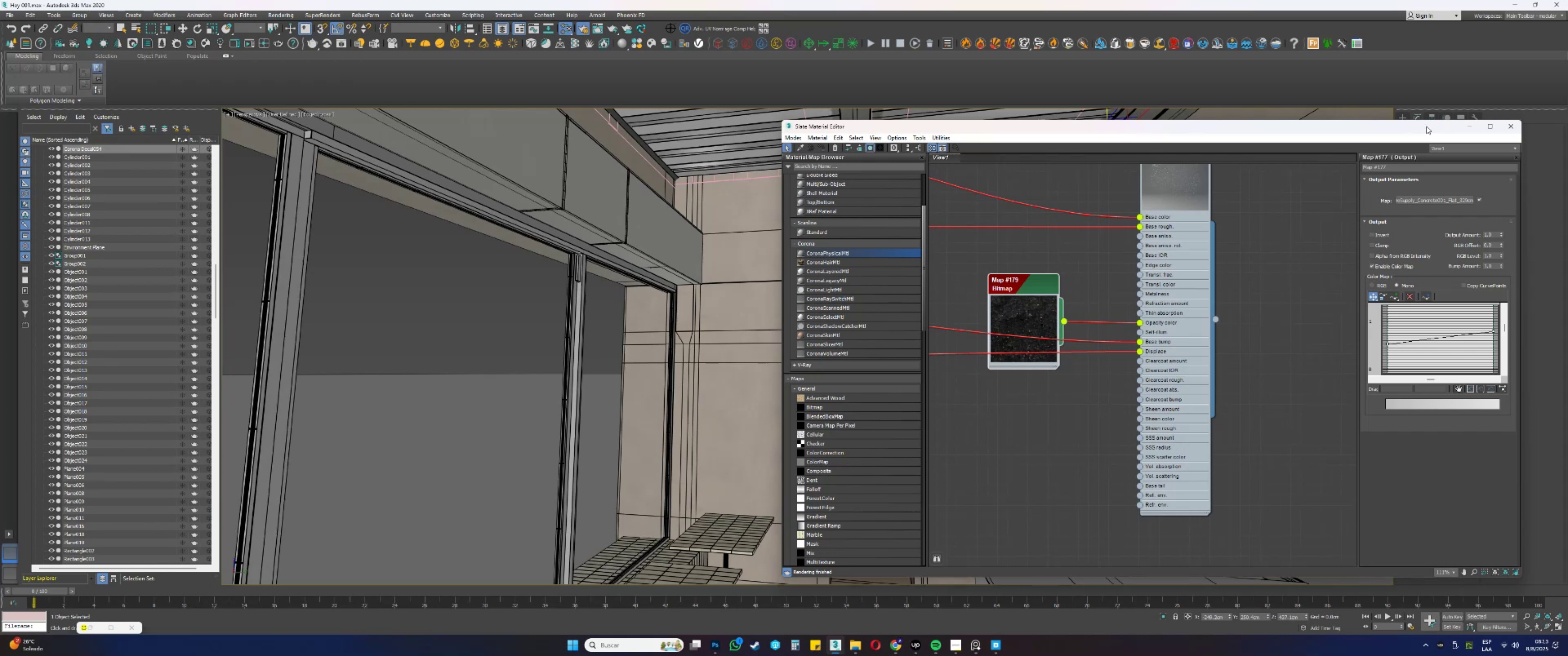 
left_click_drag(start_coordinate=[1426, 126], to_coordinate=[1359, 121])
 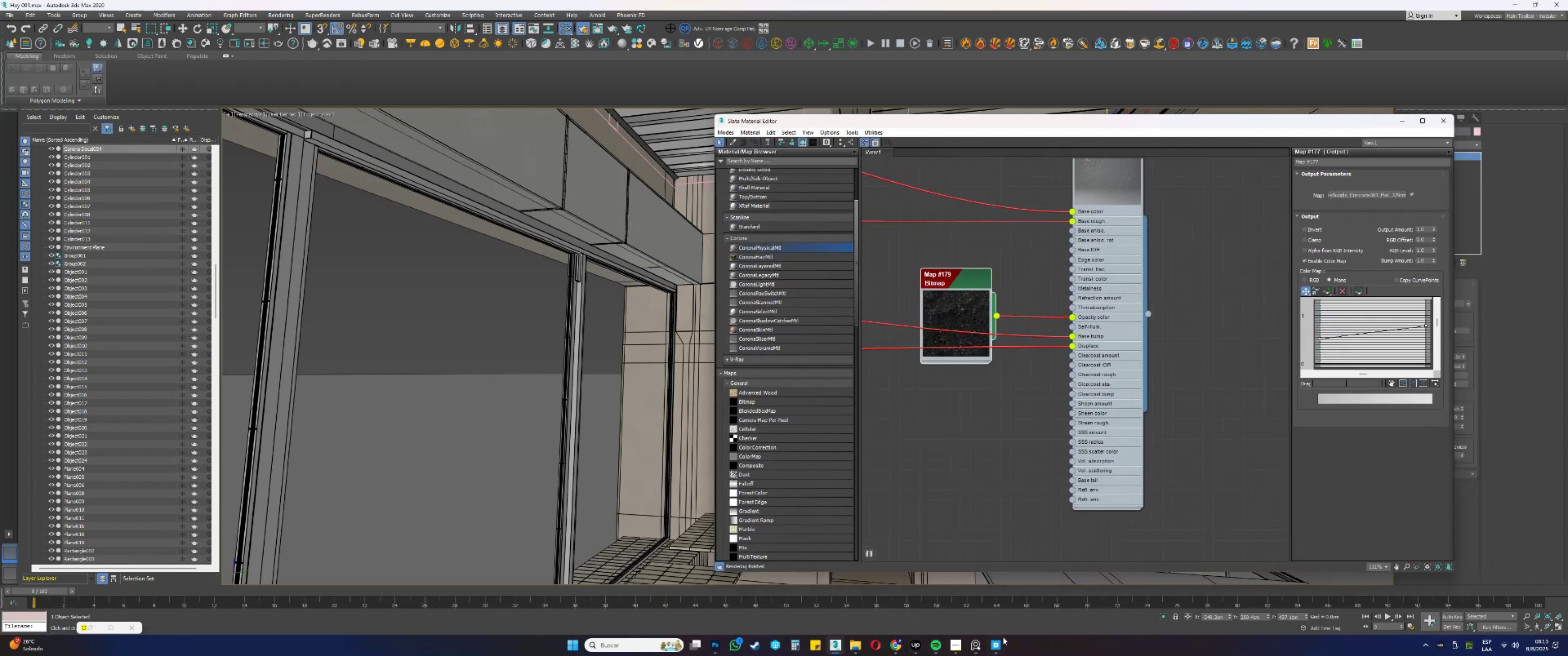 
left_click([994, 646])
 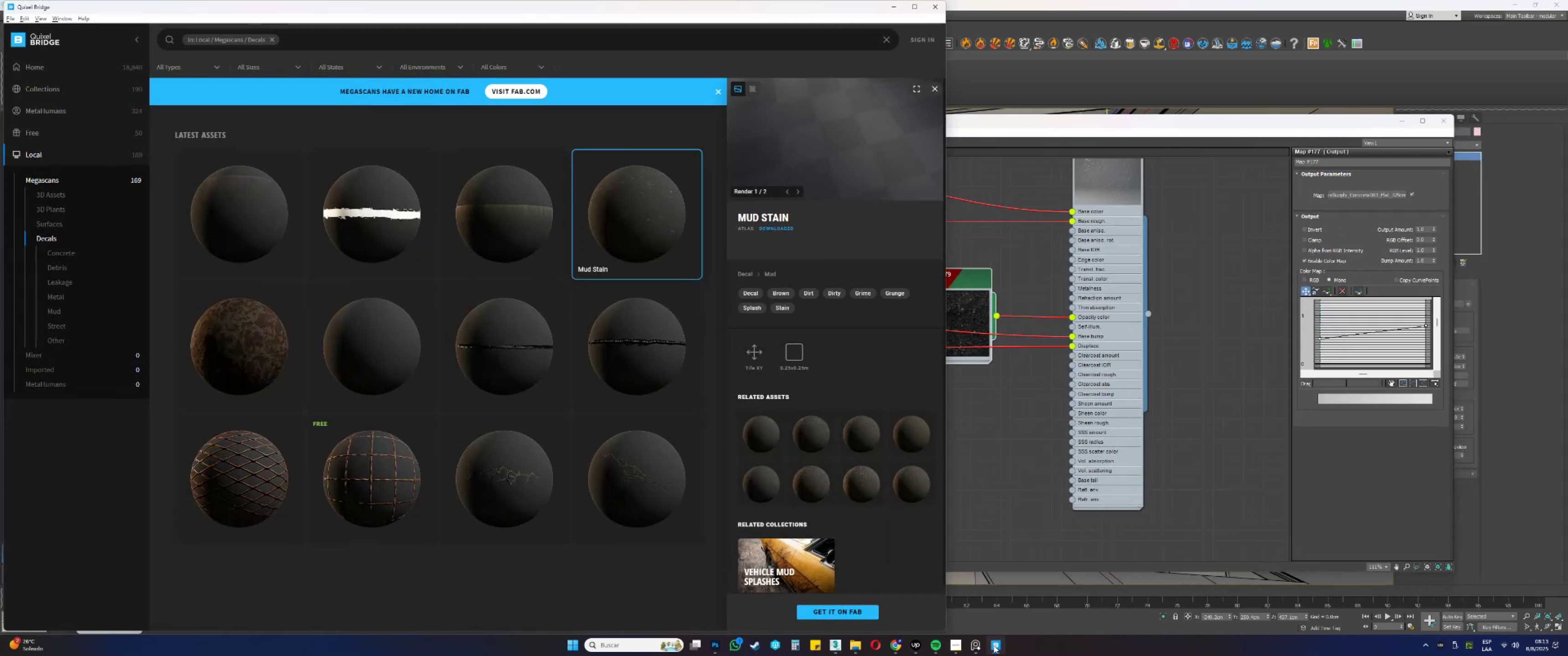 
left_click([994, 646])
 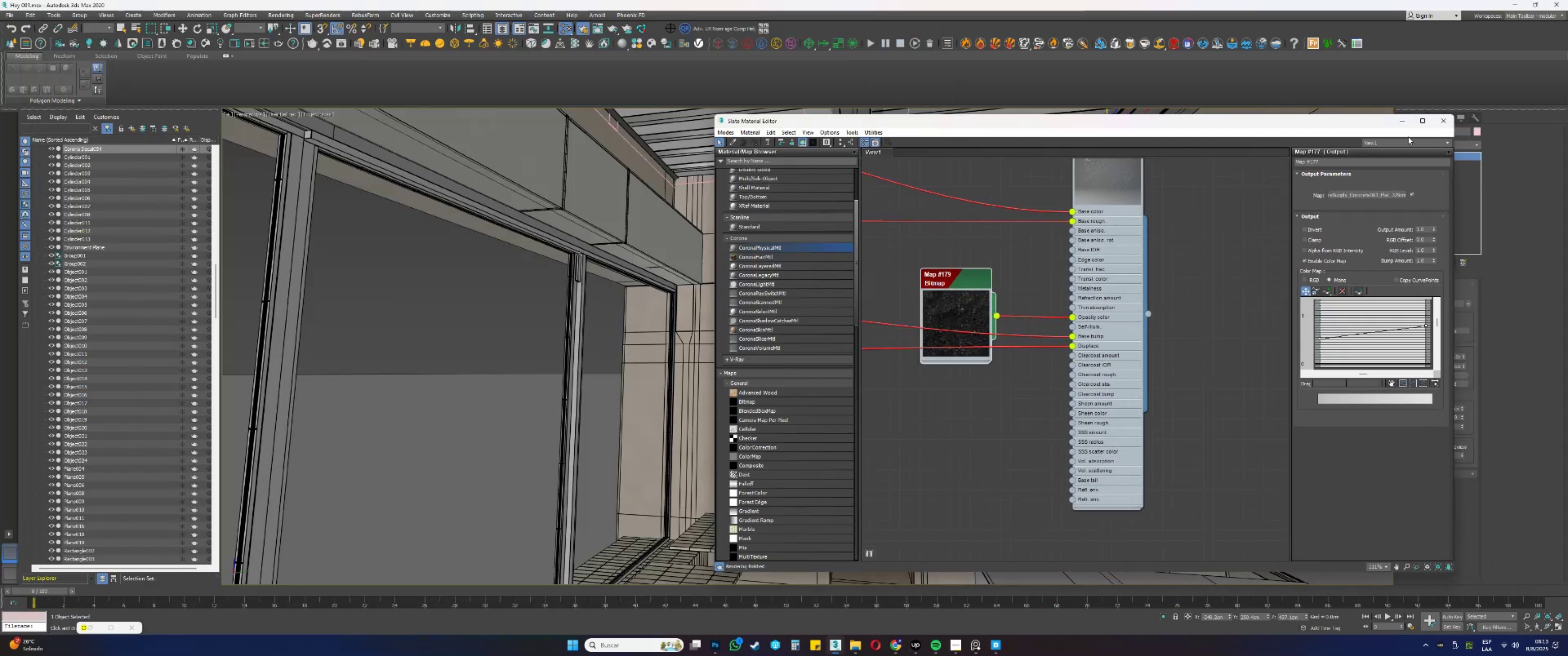 
left_click([1402, 121])
 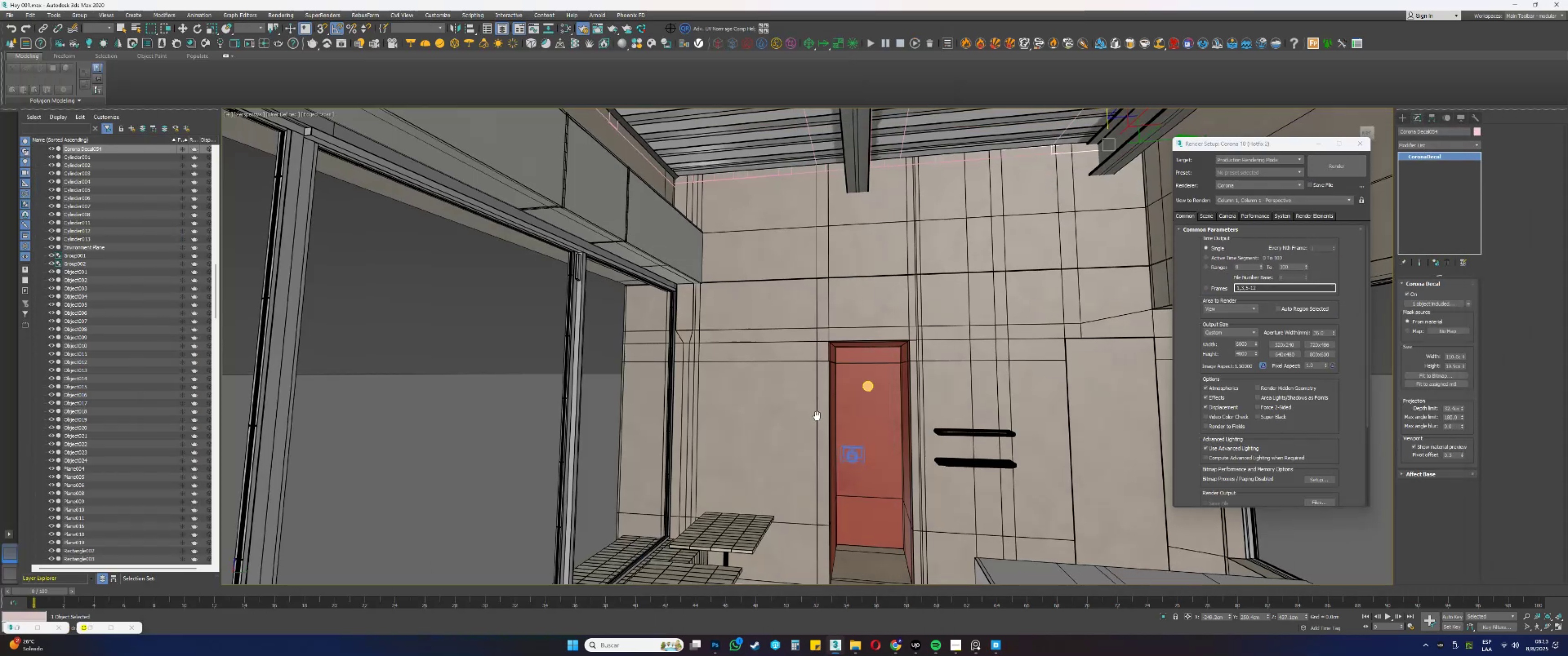 
hold_key(key=AltLeft, duration=0.41)
 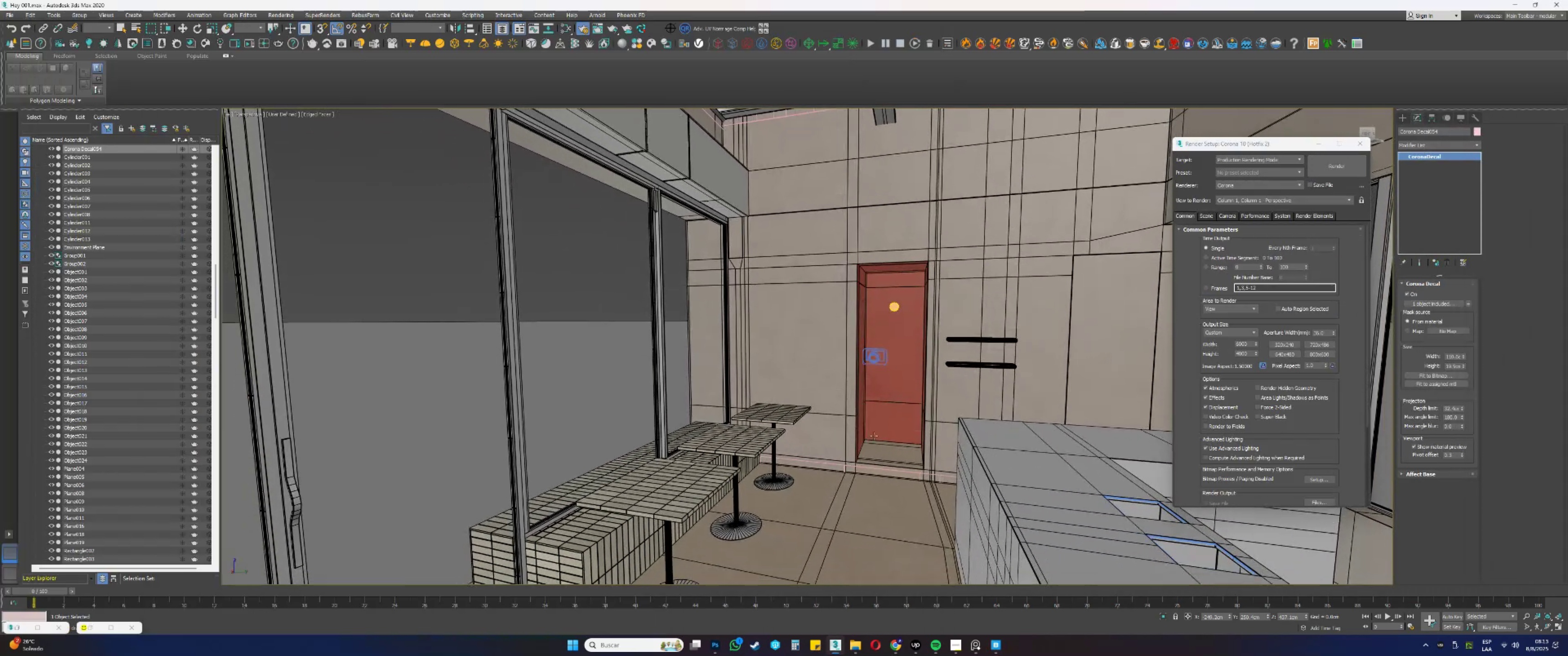 
scroll: coordinate [842, 464], scroll_direction: up, amount: 2.0
 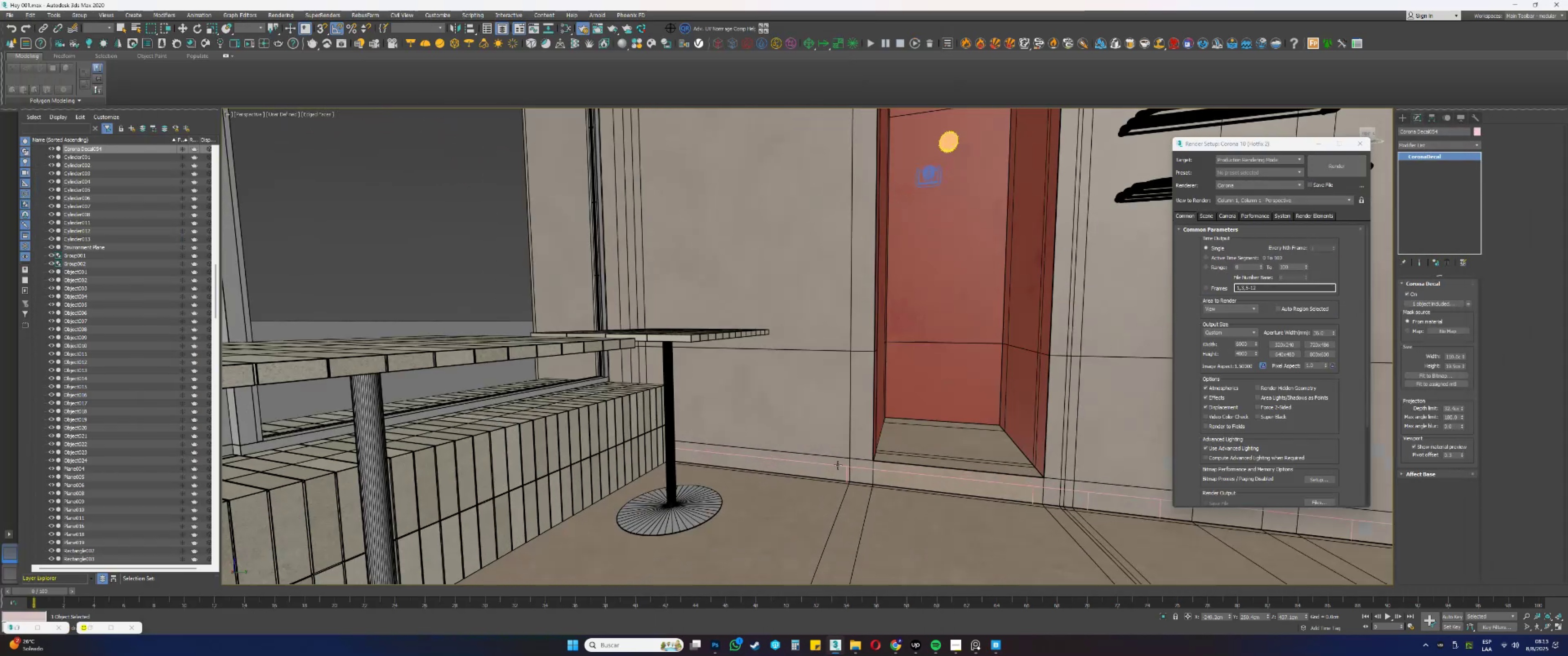 
left_click([837, 466])
 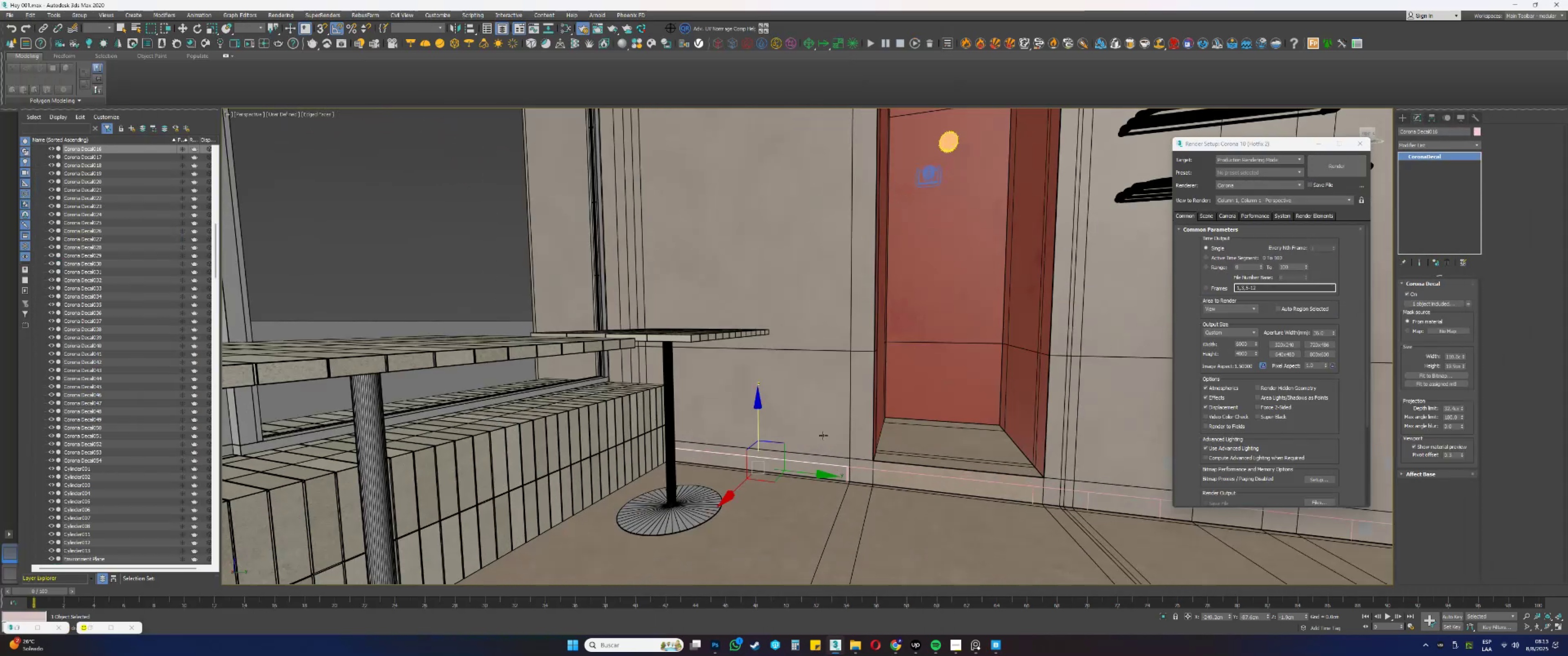 
hold_key(key=ShiftLeft, duration=0.5)
left_click_drag(start_coordinate=[758, 420], to_coordinate=[768, 359])
 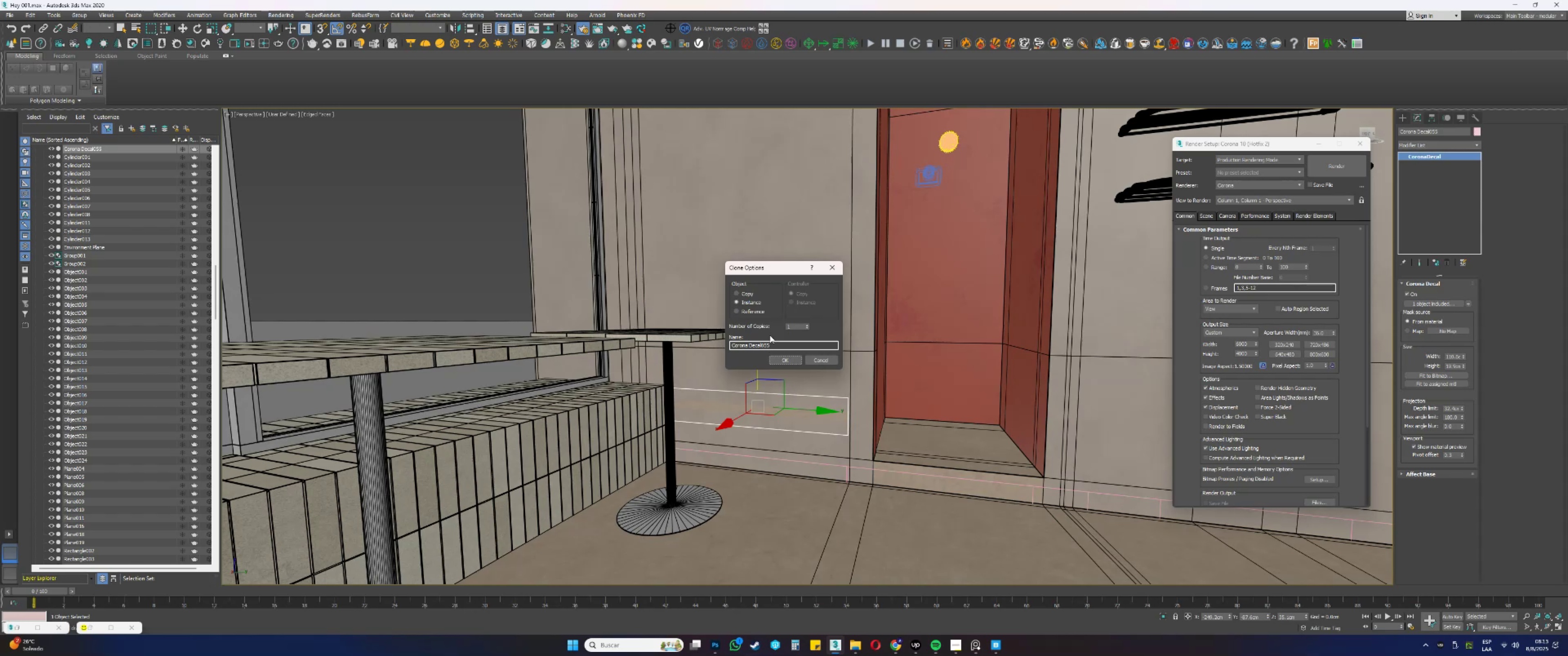 
left_click([747, 296])
 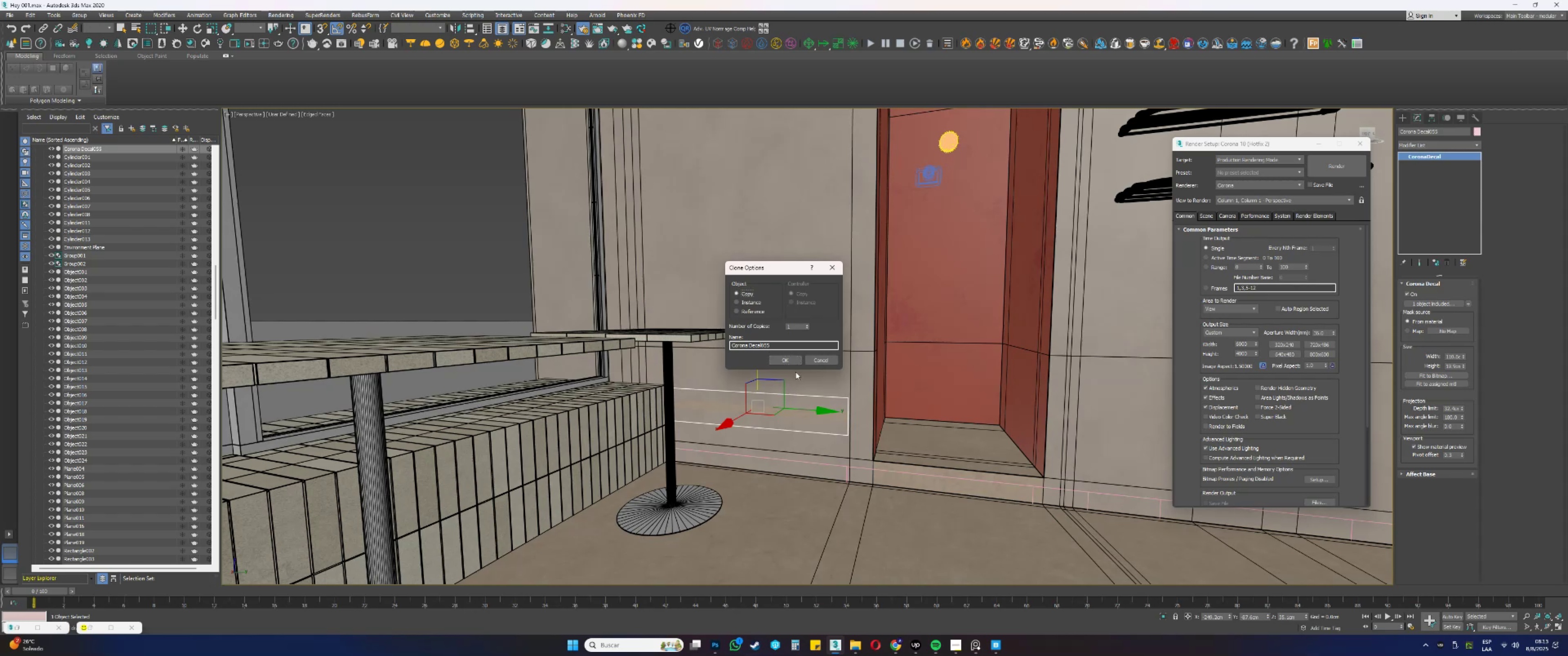 
left_click([782, 357])
 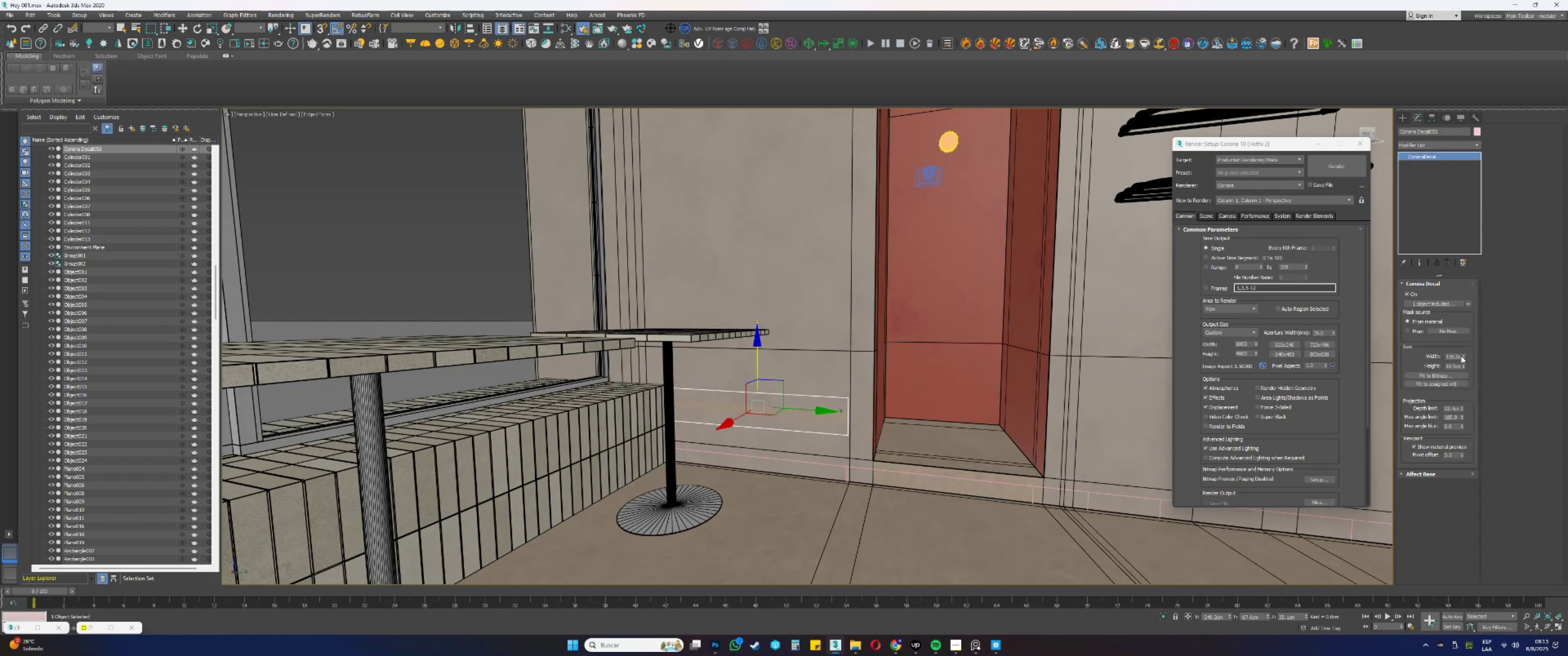 
double_click([1454, 357])
 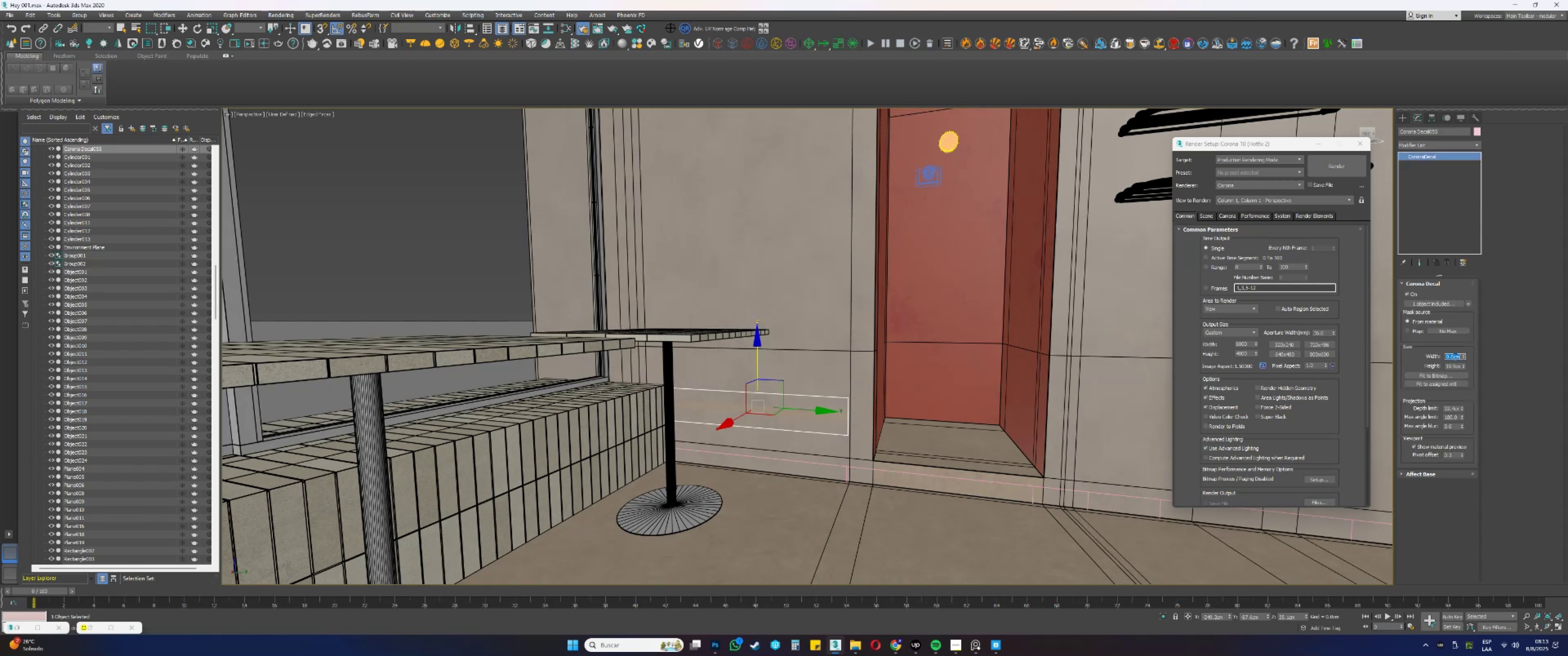 
key(Numpad2)
 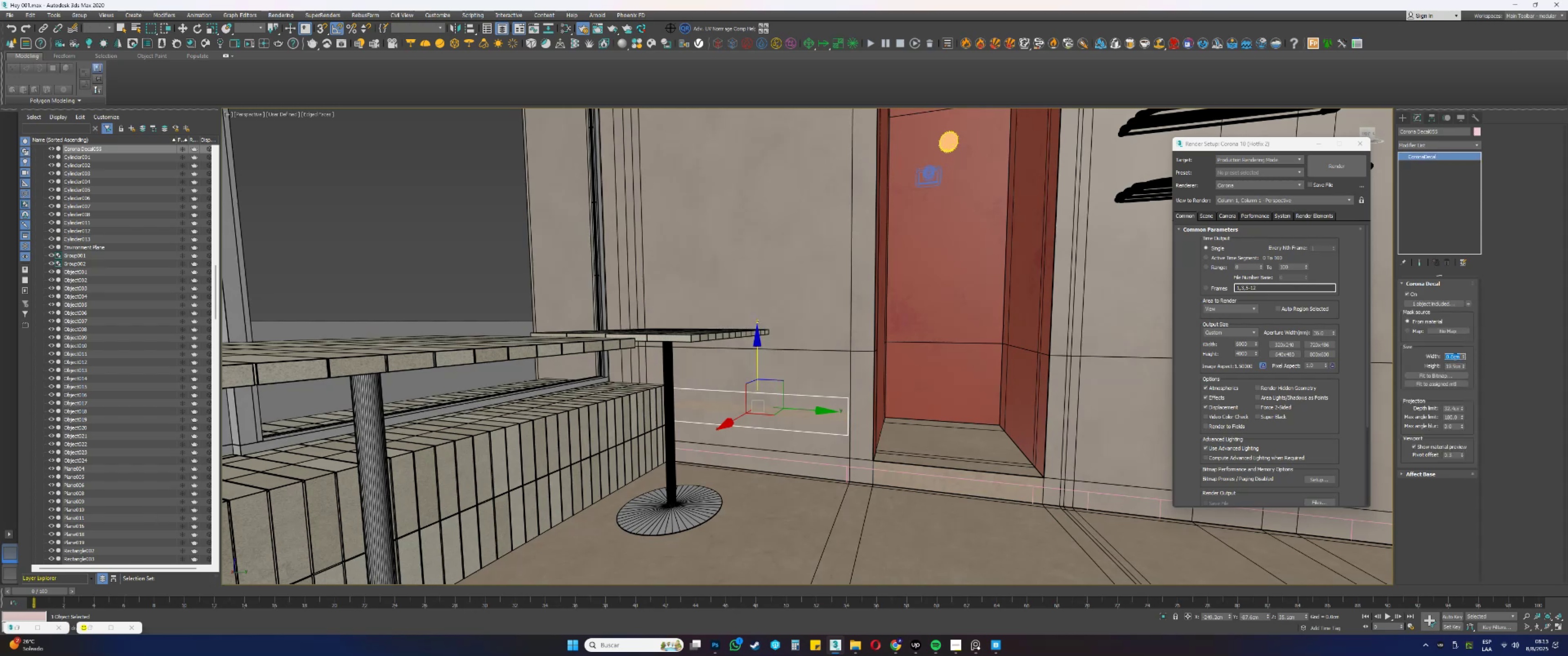 
key(Numpad5)
 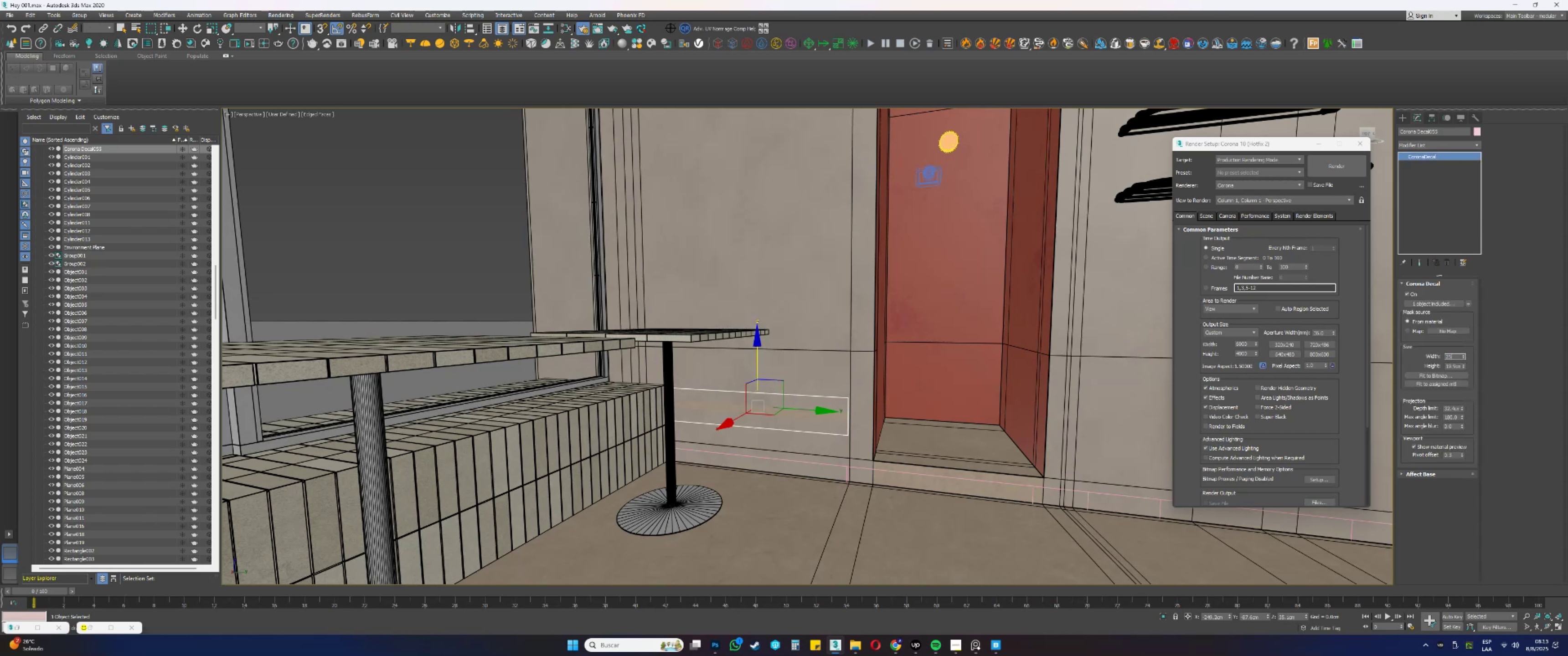 
key(Tab)
 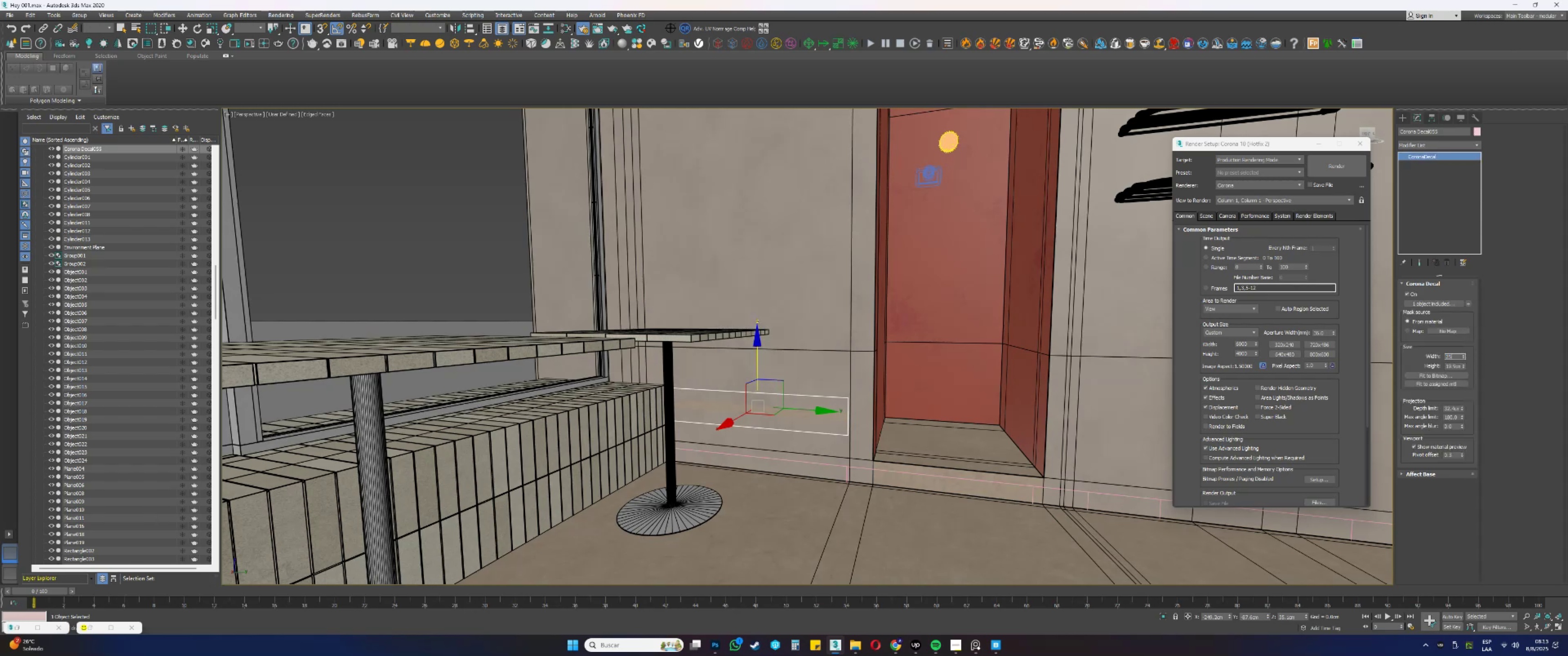 
key(Numpad2)
 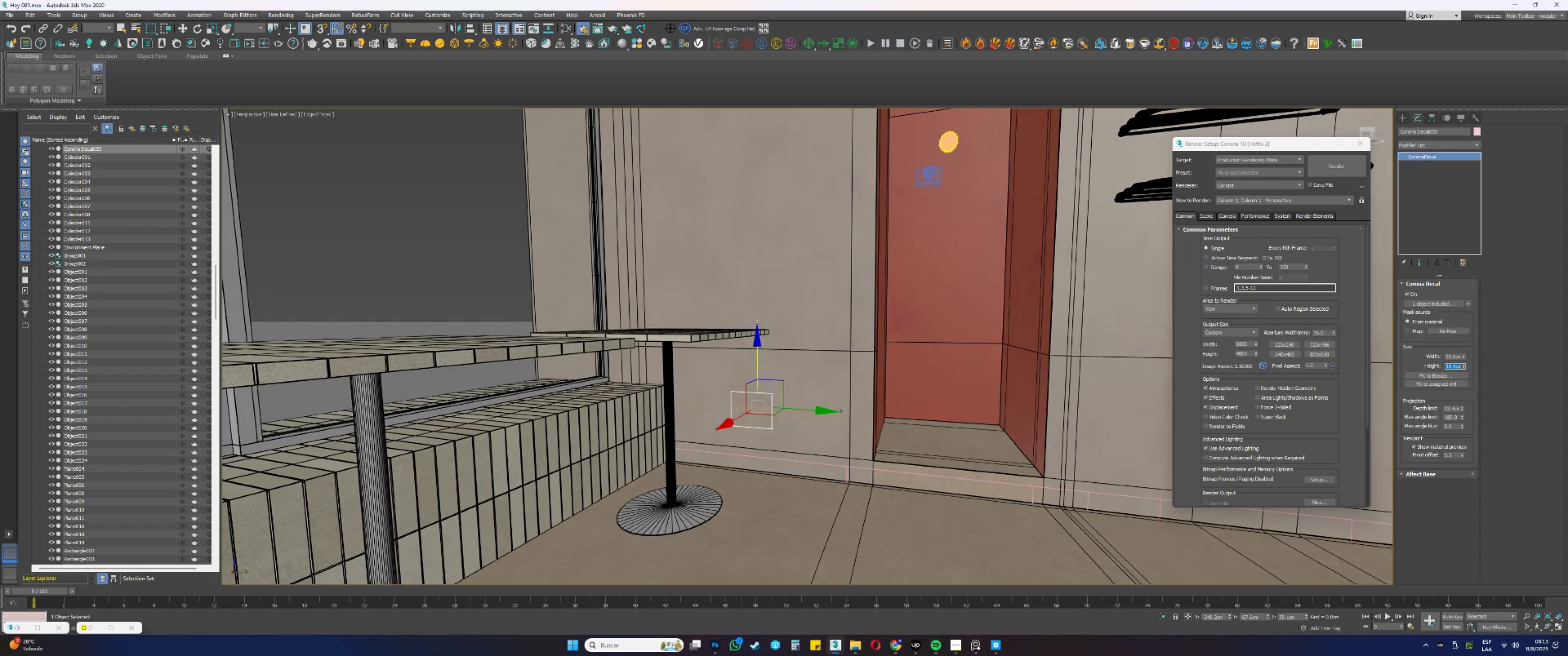 
key(Numpad5)
 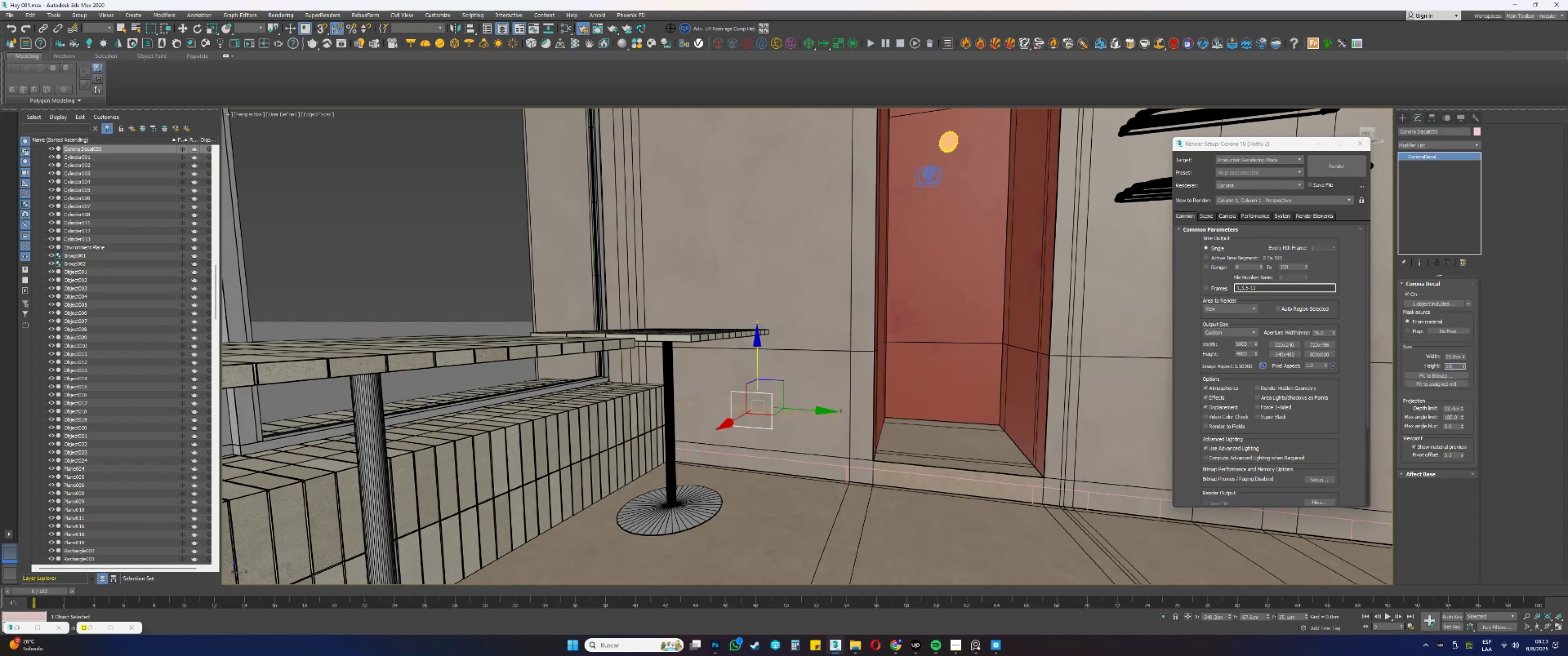 
key(NumpadEnter)
 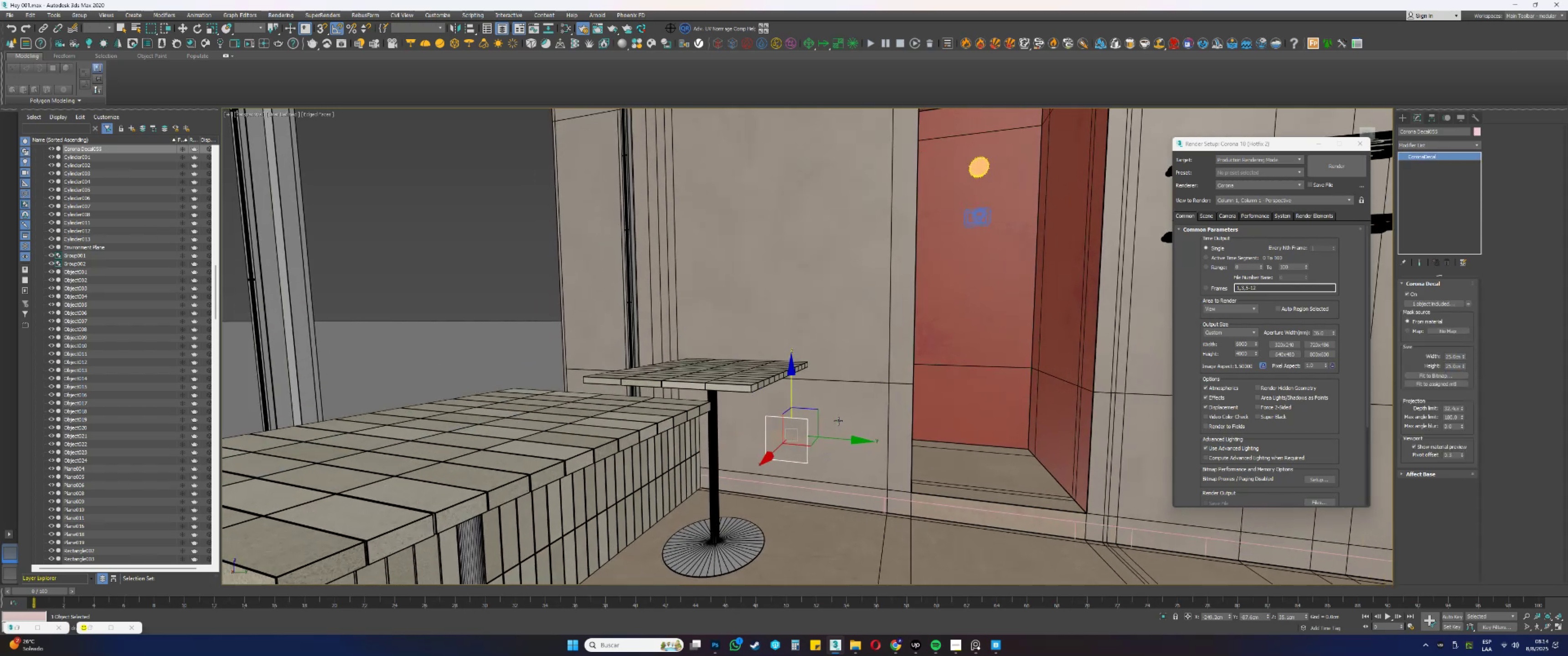 
left_click_drag(start_coordinate=[777, 450], to_coordinate=[767, 456])
 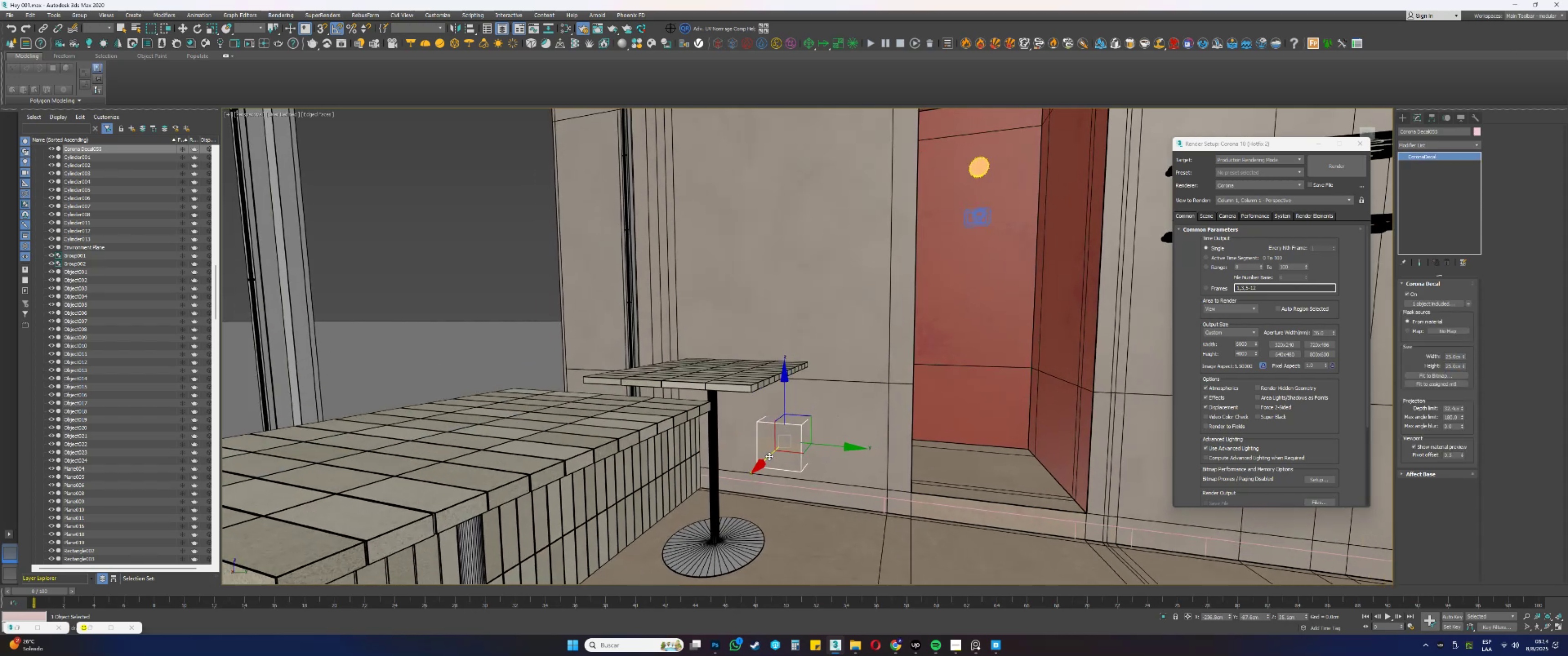 
key(M)
 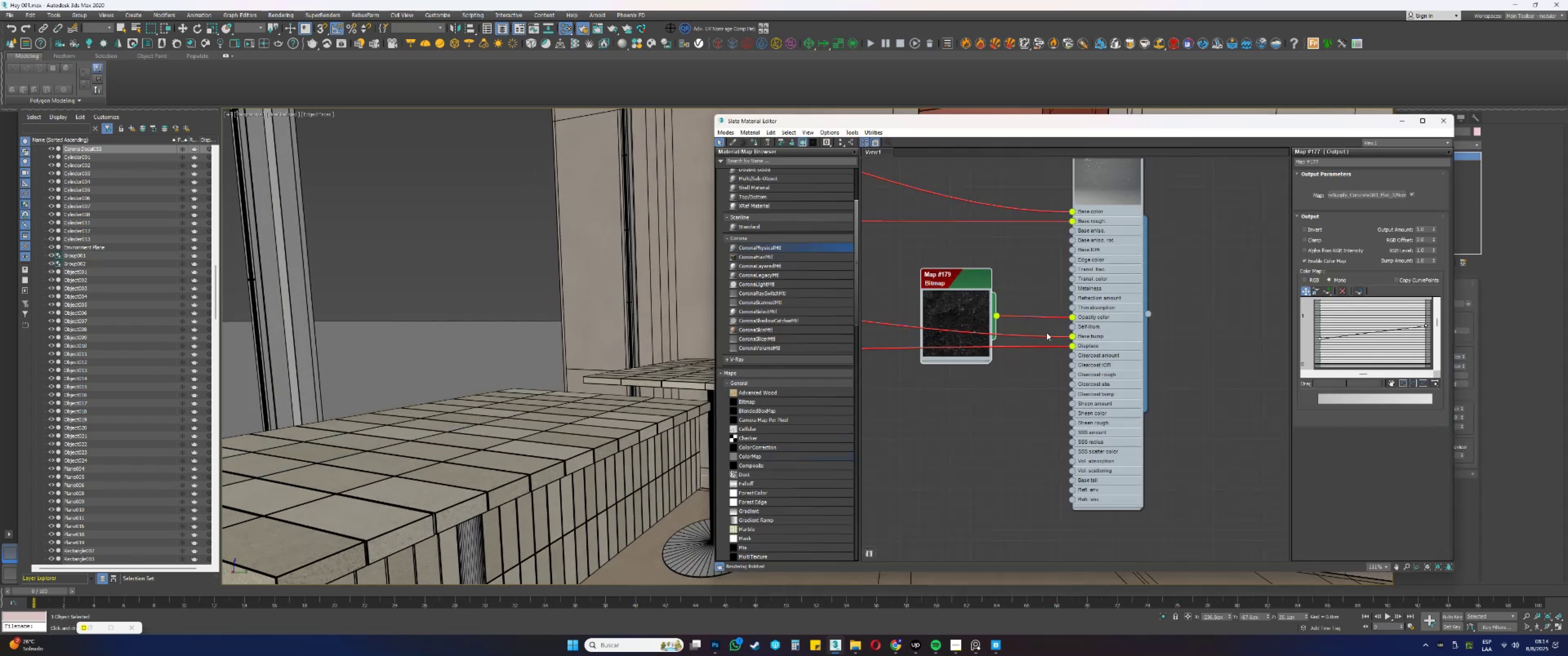 
left_click([1132, 238])
 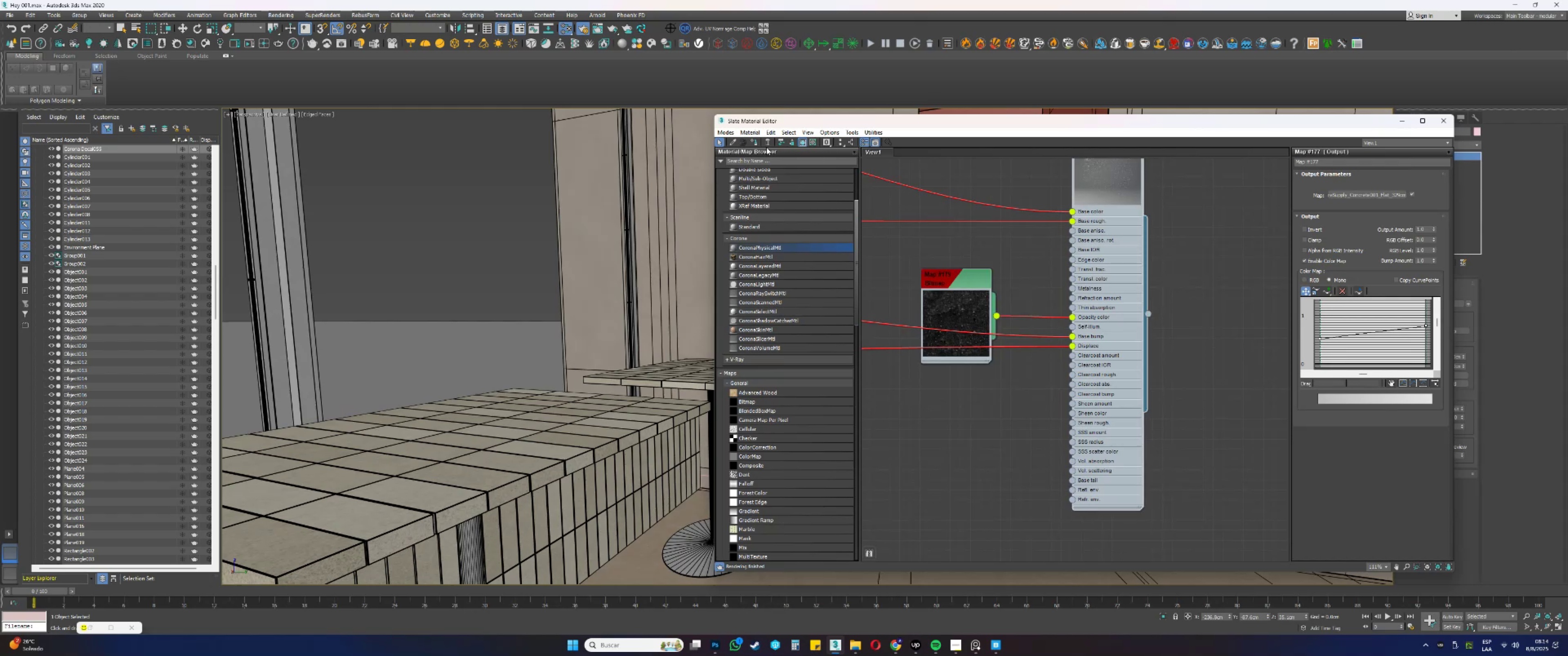 
left_click([753, 145])
 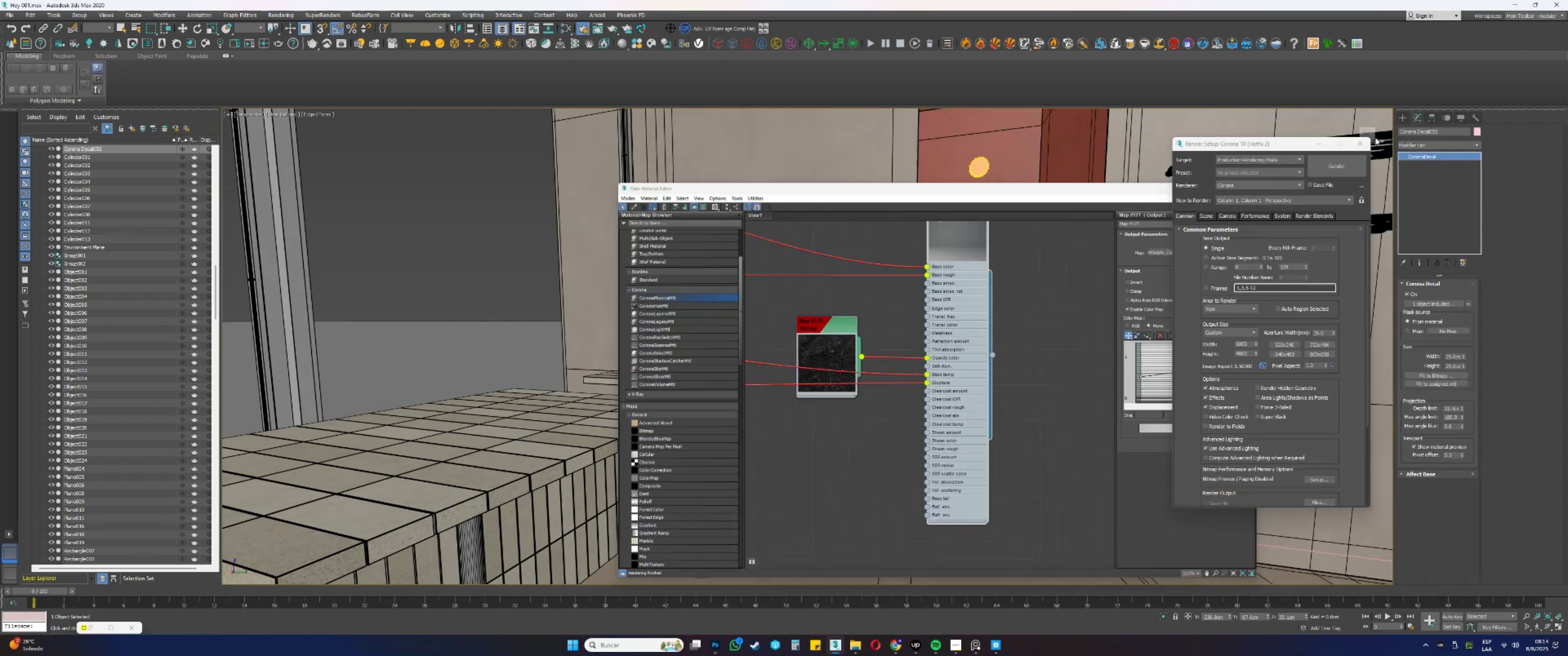 
scroll: coordinate [791, 456], scroll_direction: up, amount: 4.0
 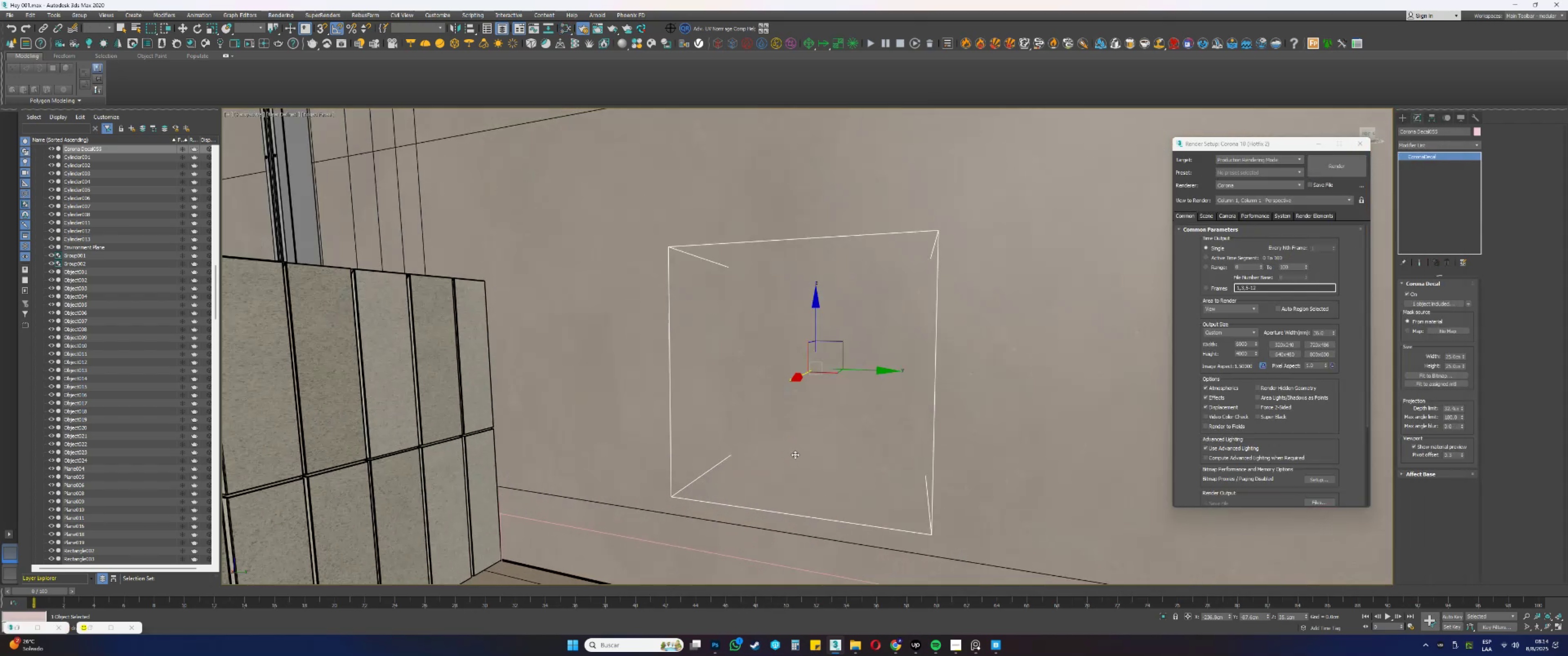 
hold_key(key=AltLeft, duration=1.53)
 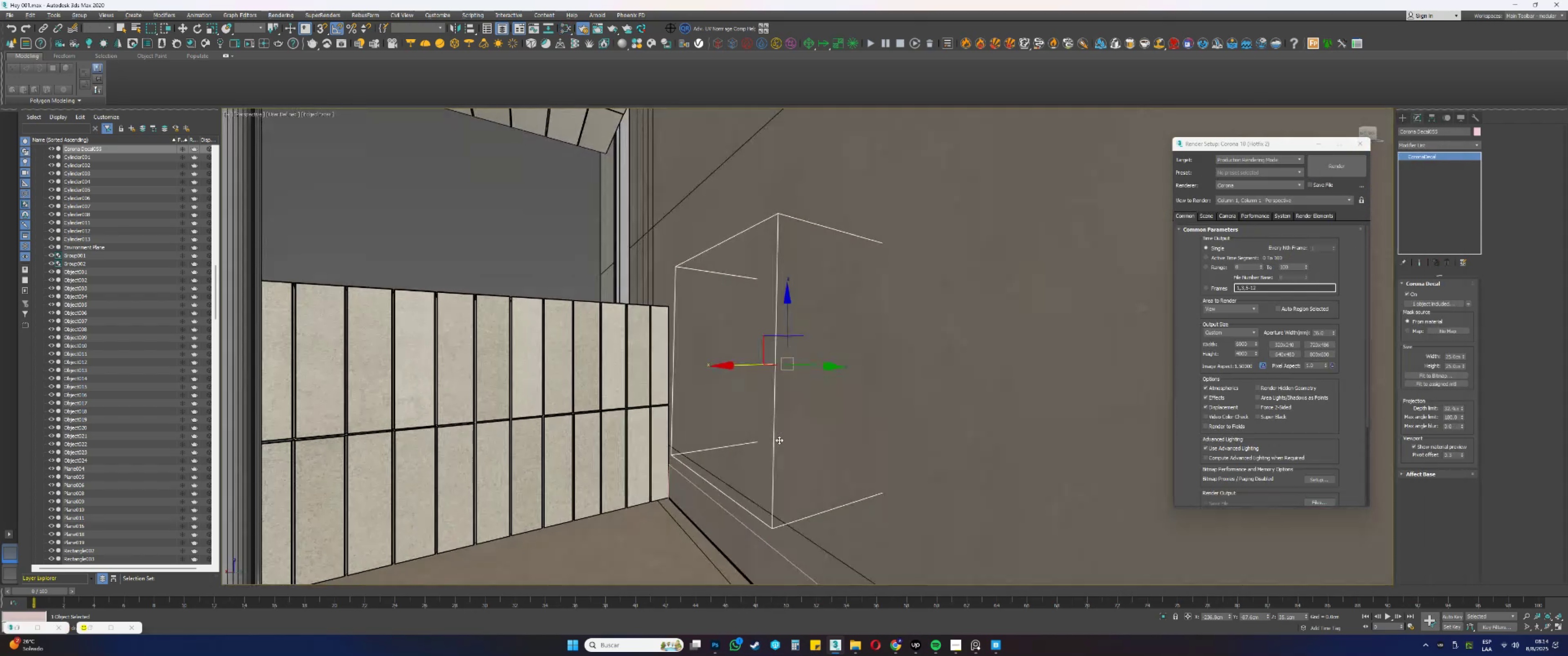 
hold_key(key=AltLeft, duration=0.69)
 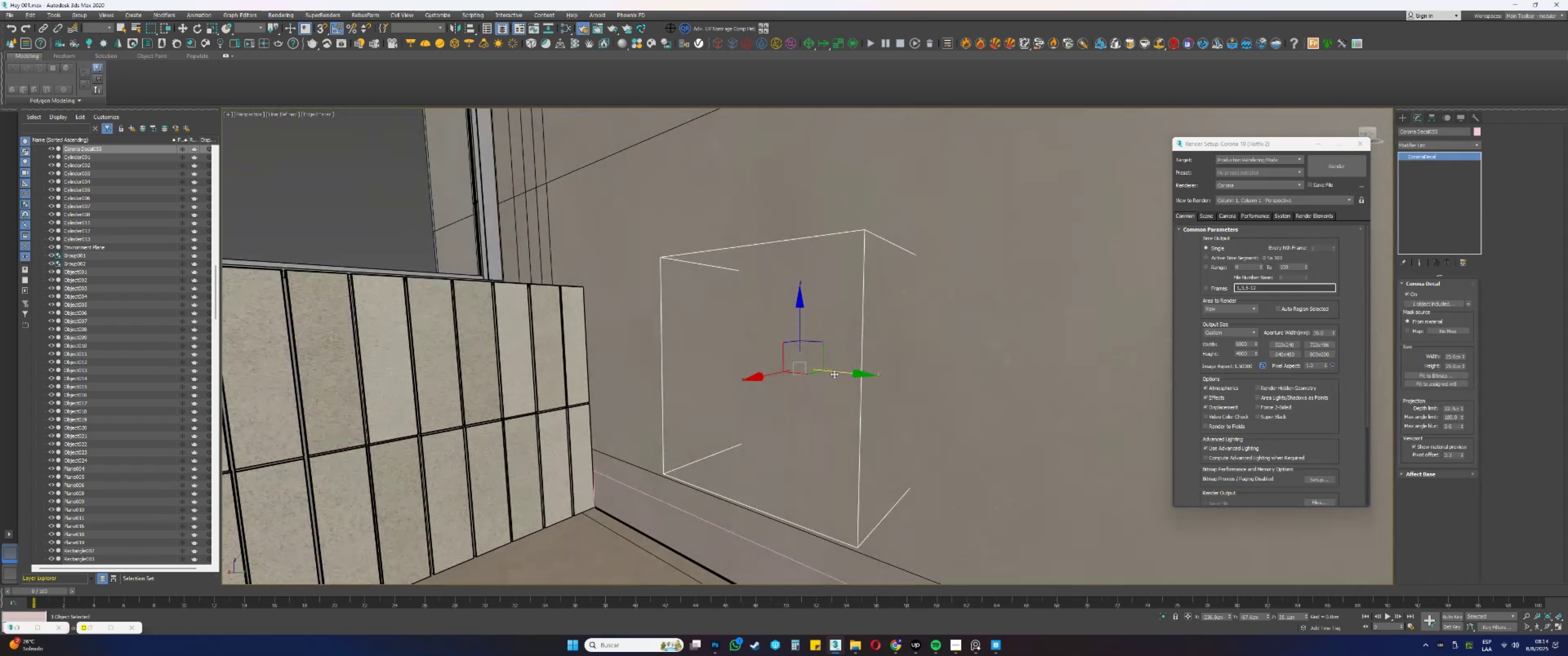 
left_click_drag(start_coordinate=[840, 372], to_coordinate=[938, 430])
 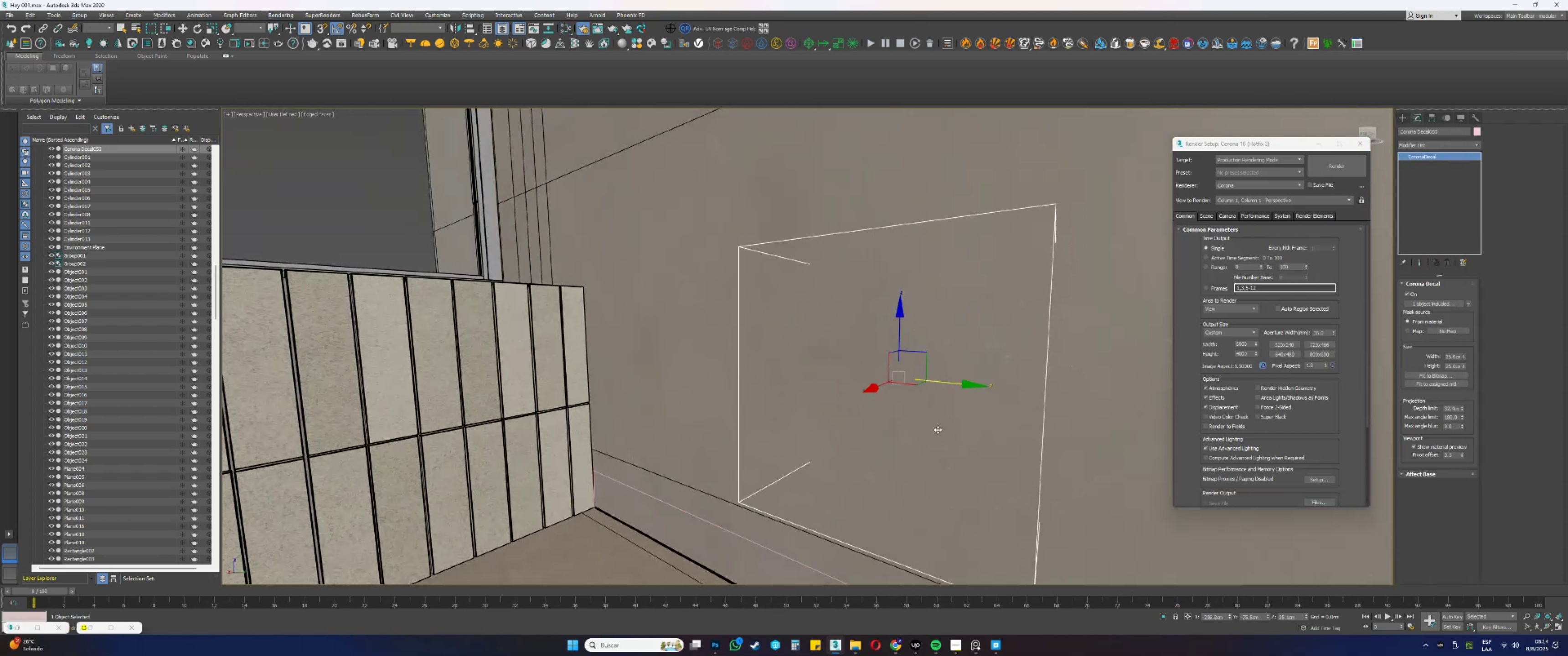 
hold_key(key=AltLeft, duration=1.54)
 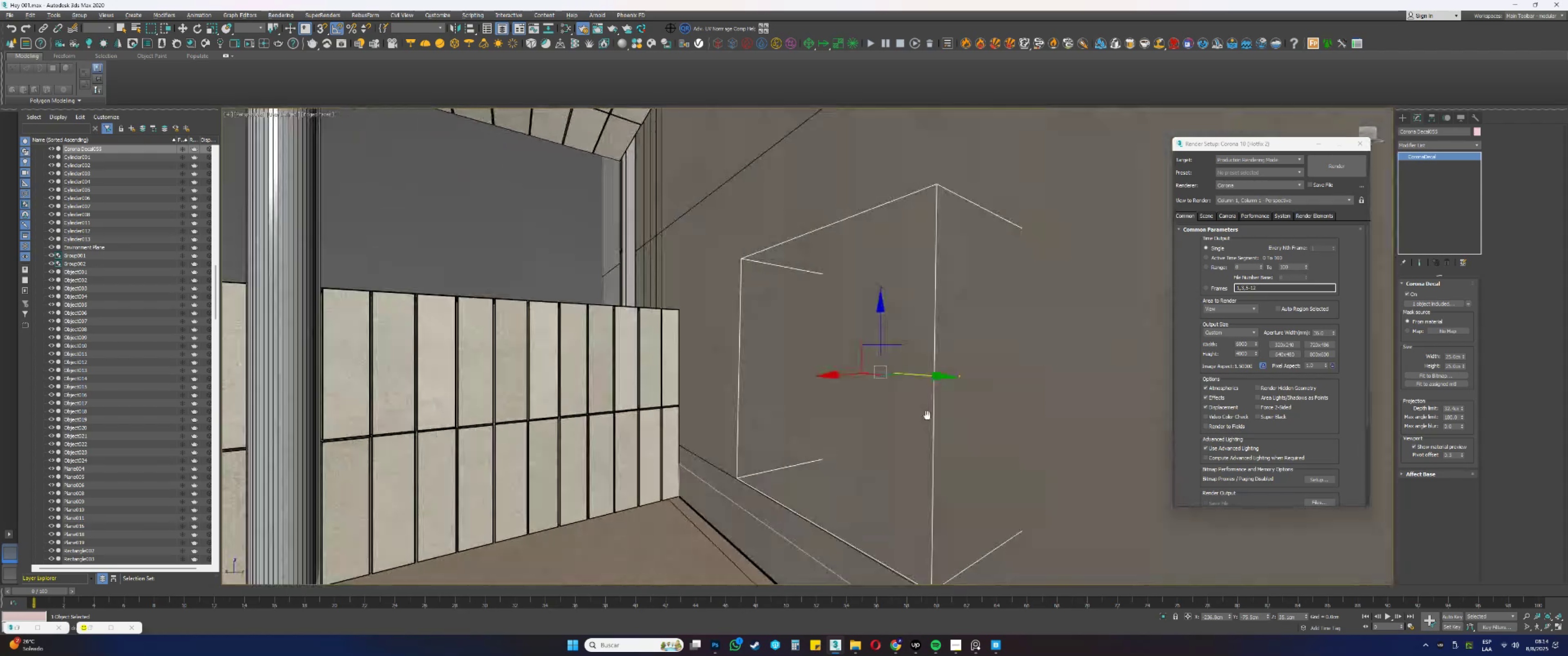 
hold_key(key=AltLeft, duration=1.51)
 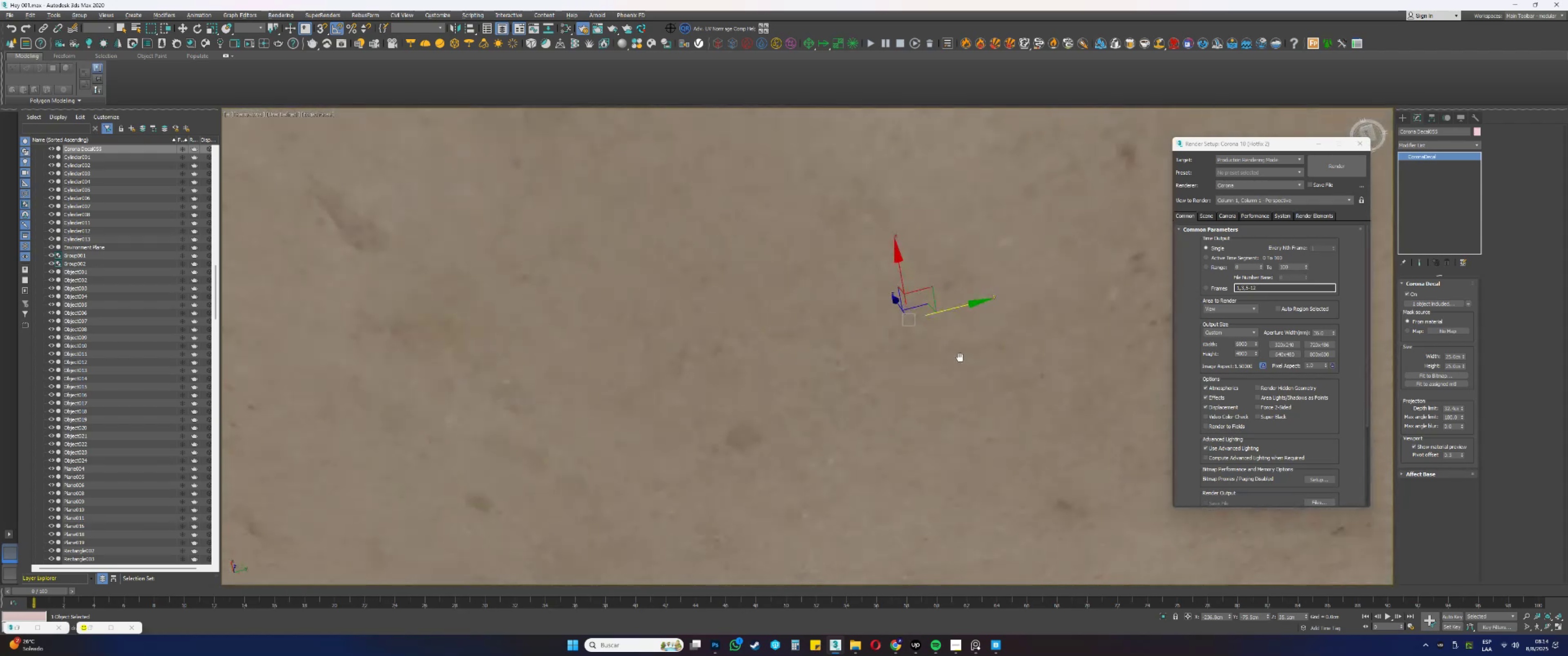 
hold_key(key=AltLeft, duration=1.53)
 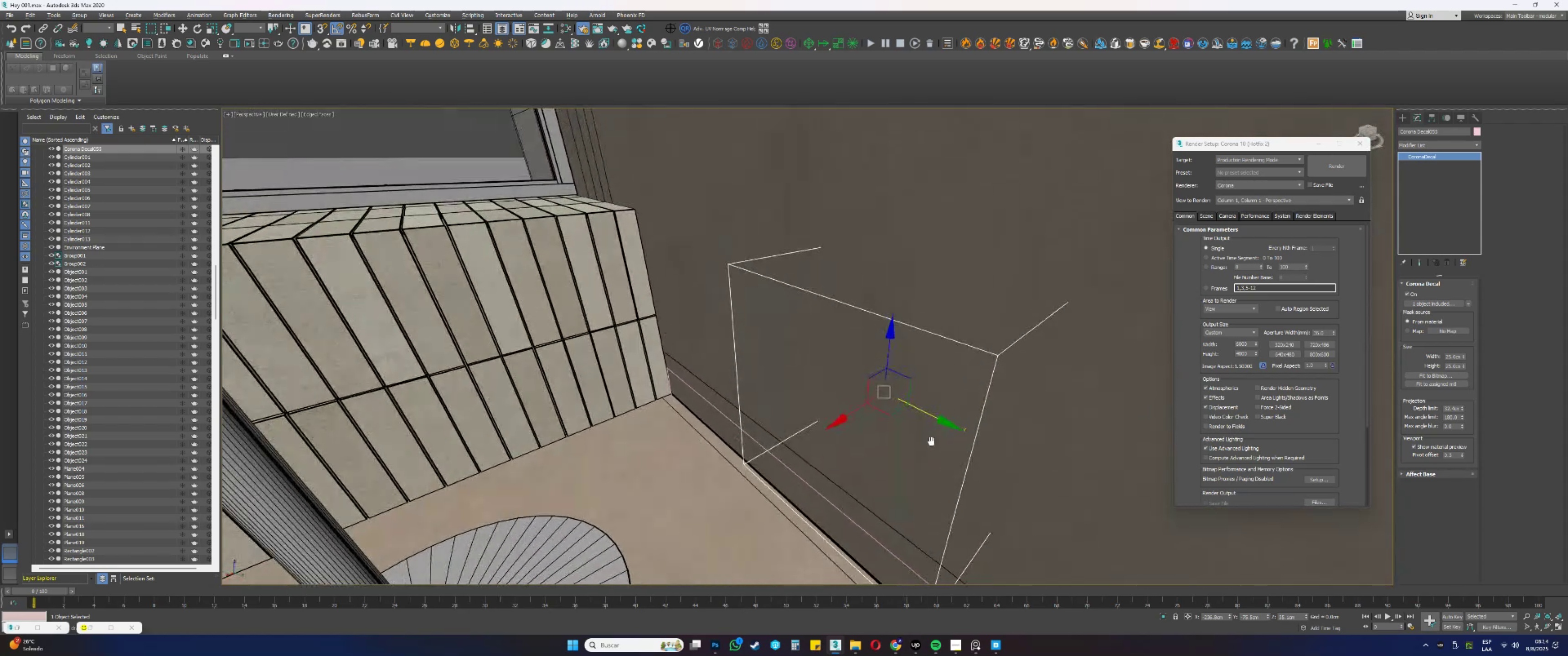 
hold_key(key=AltLeft, duration=0.71)
 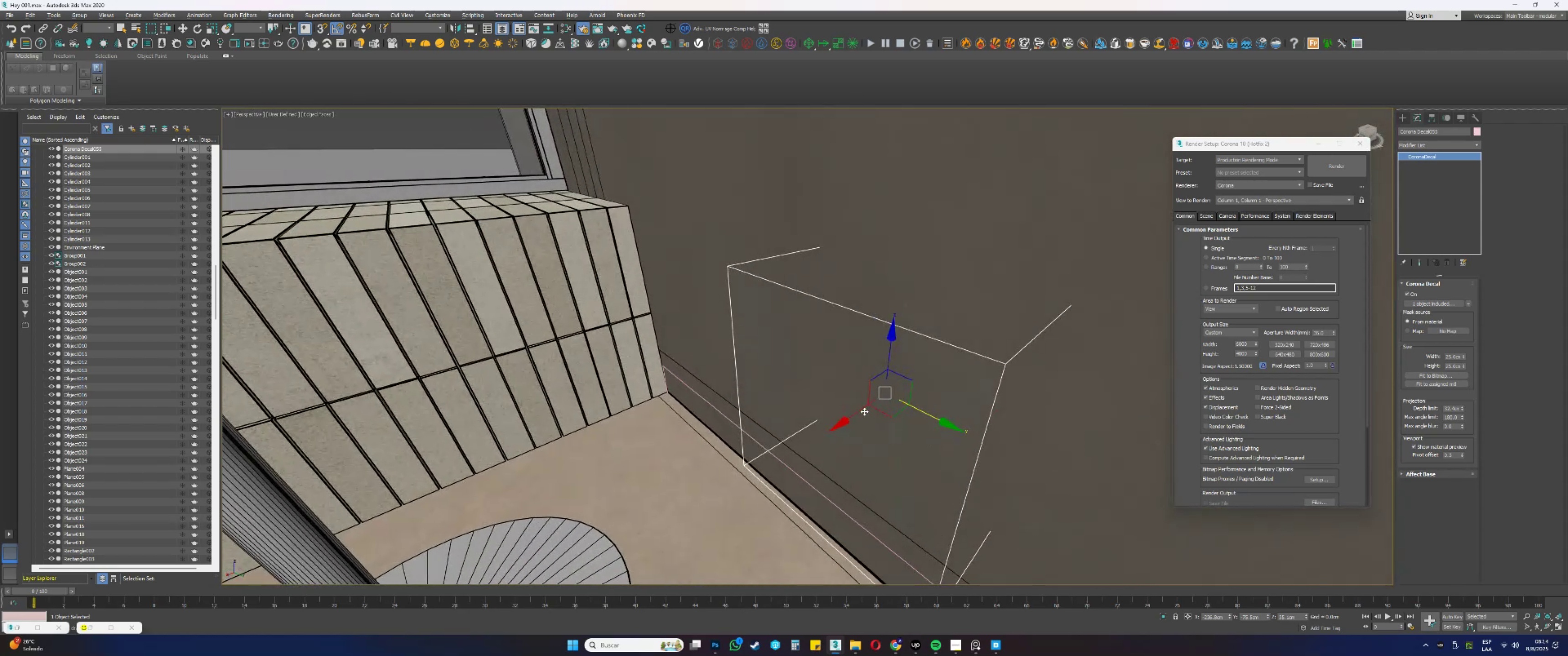 
left_click_drag(start_coordinate=[856, 412], to_coordinate=[922, 383])
 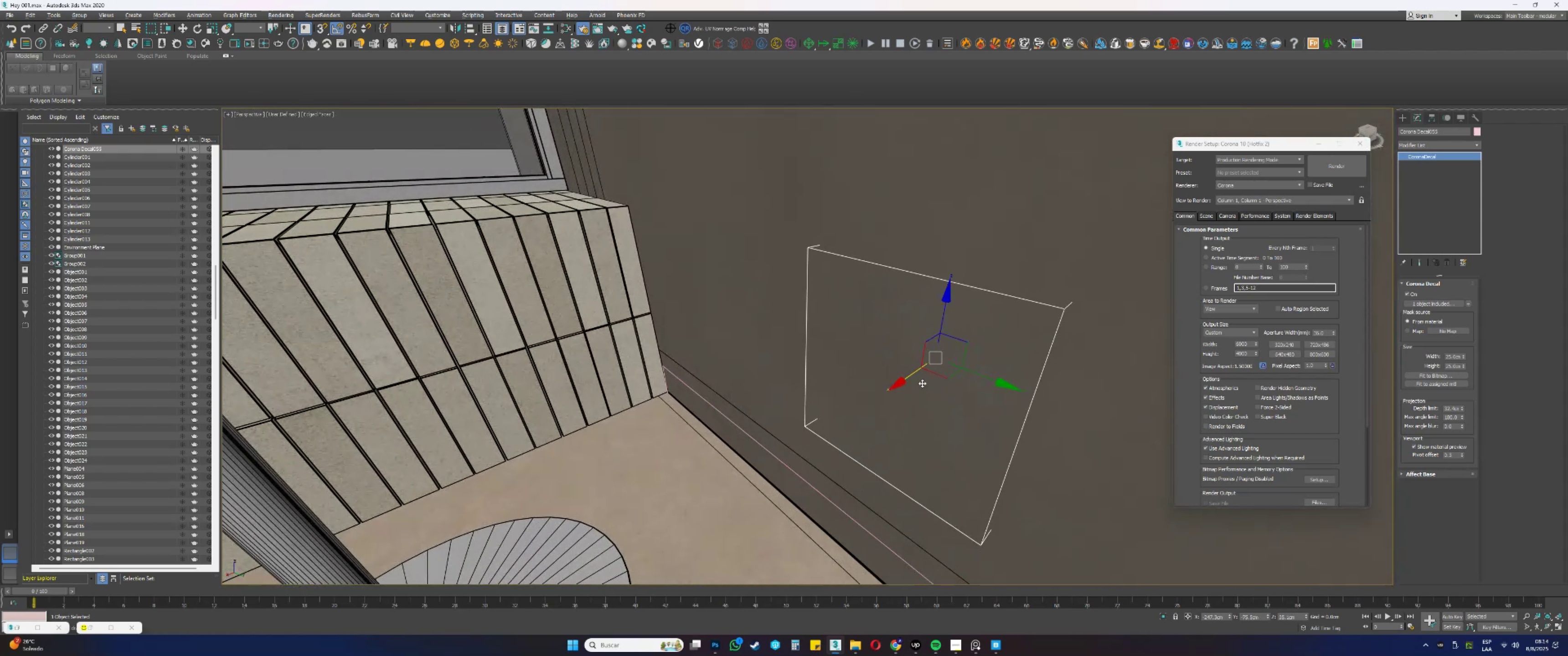 
hold_key(key=AltLeft, duration=0.49)
 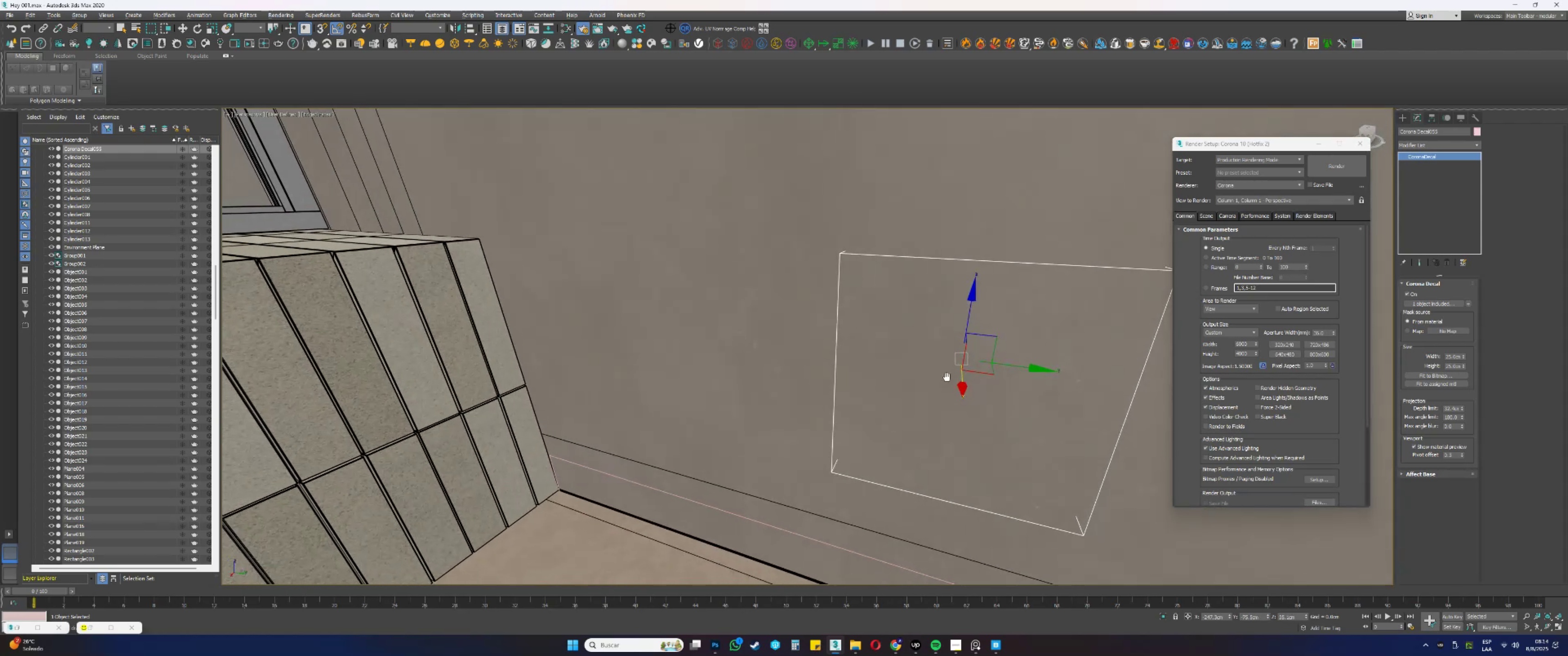 
scroll: coordinate [948, 375], scroll_direction: down, amount: 1.0
 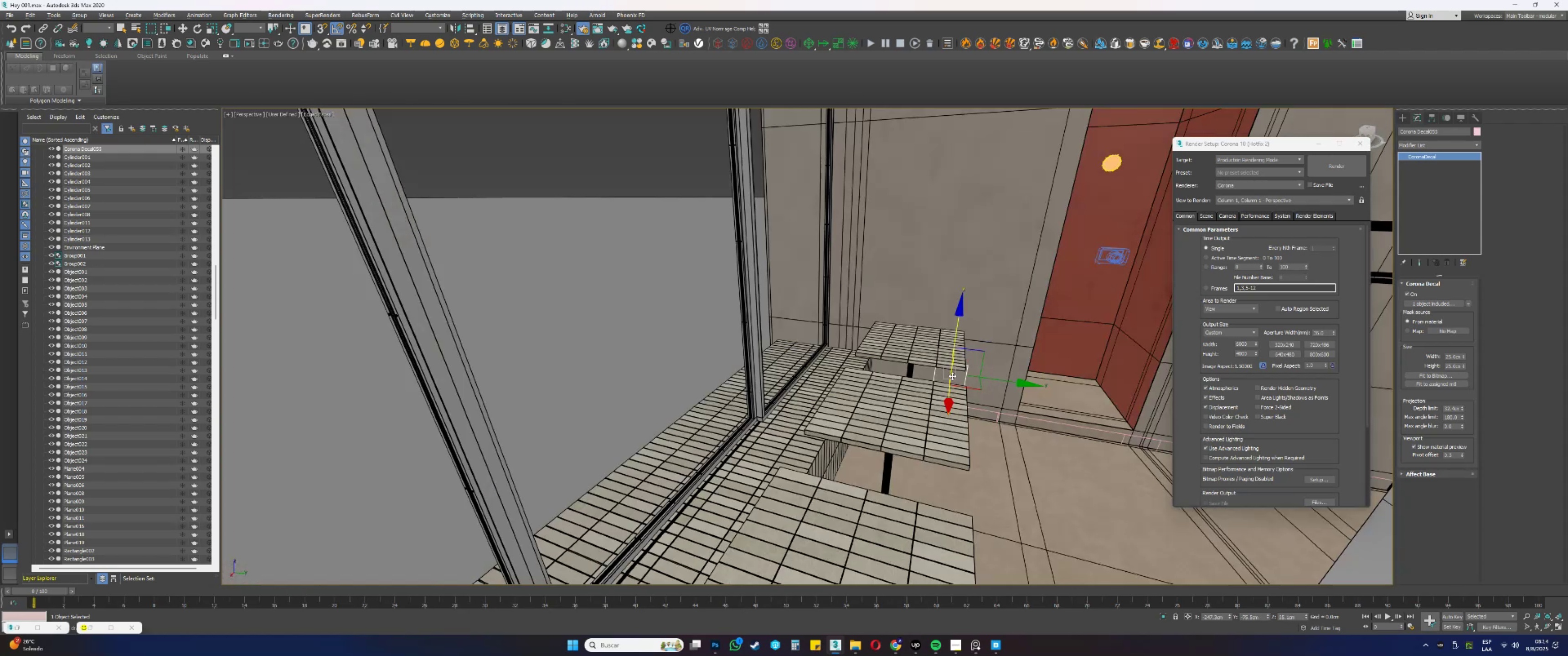 
hold_key(key=AltLeft, duration=0.41)
 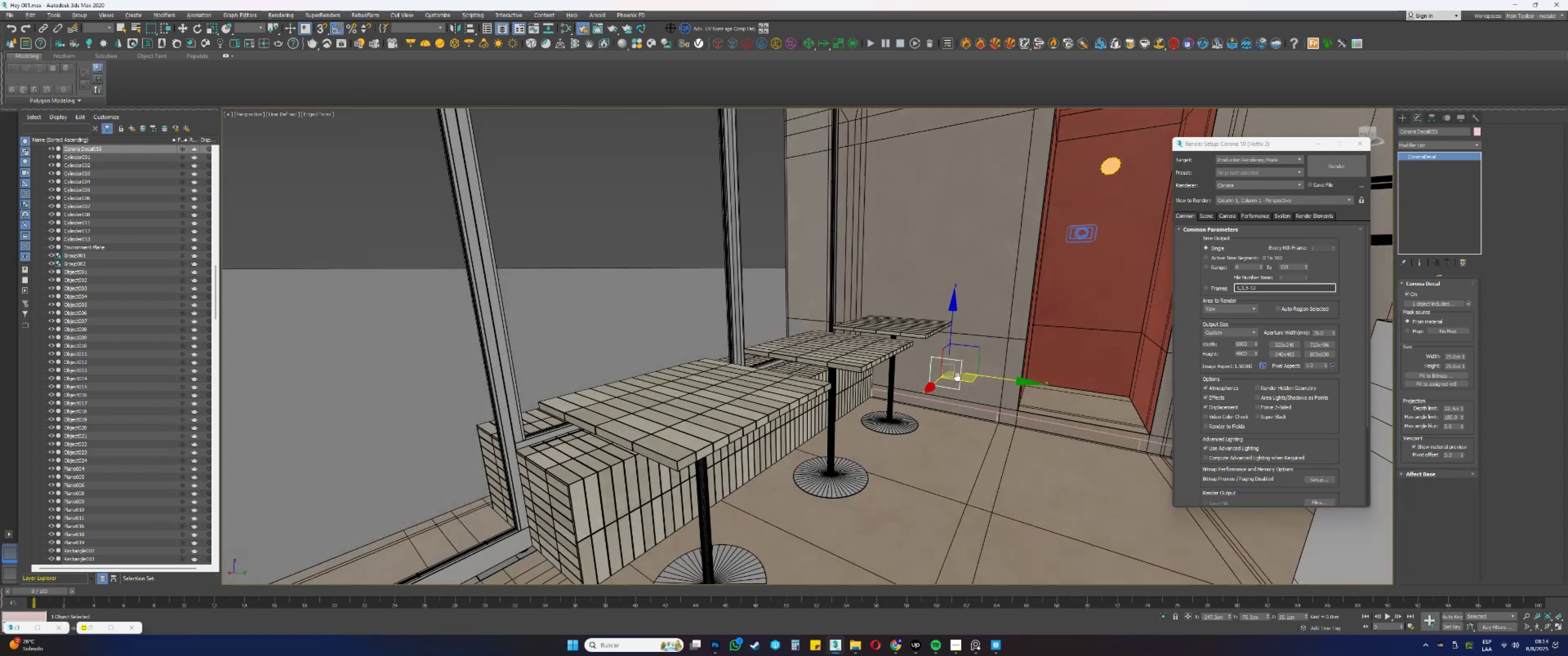 
scroll: coordinate [957, 369], scroll_direction: up, amount: 2.0
 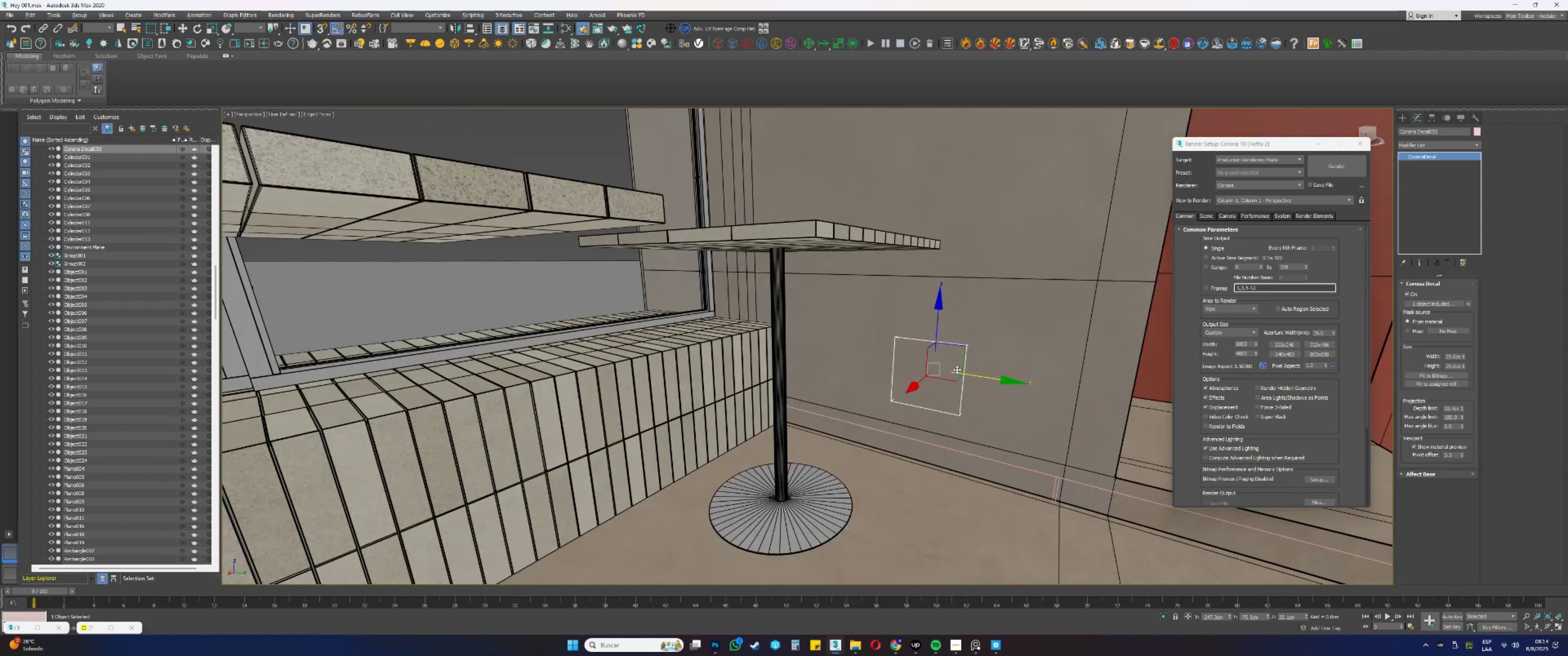 
key(Alt+AltLeft)
 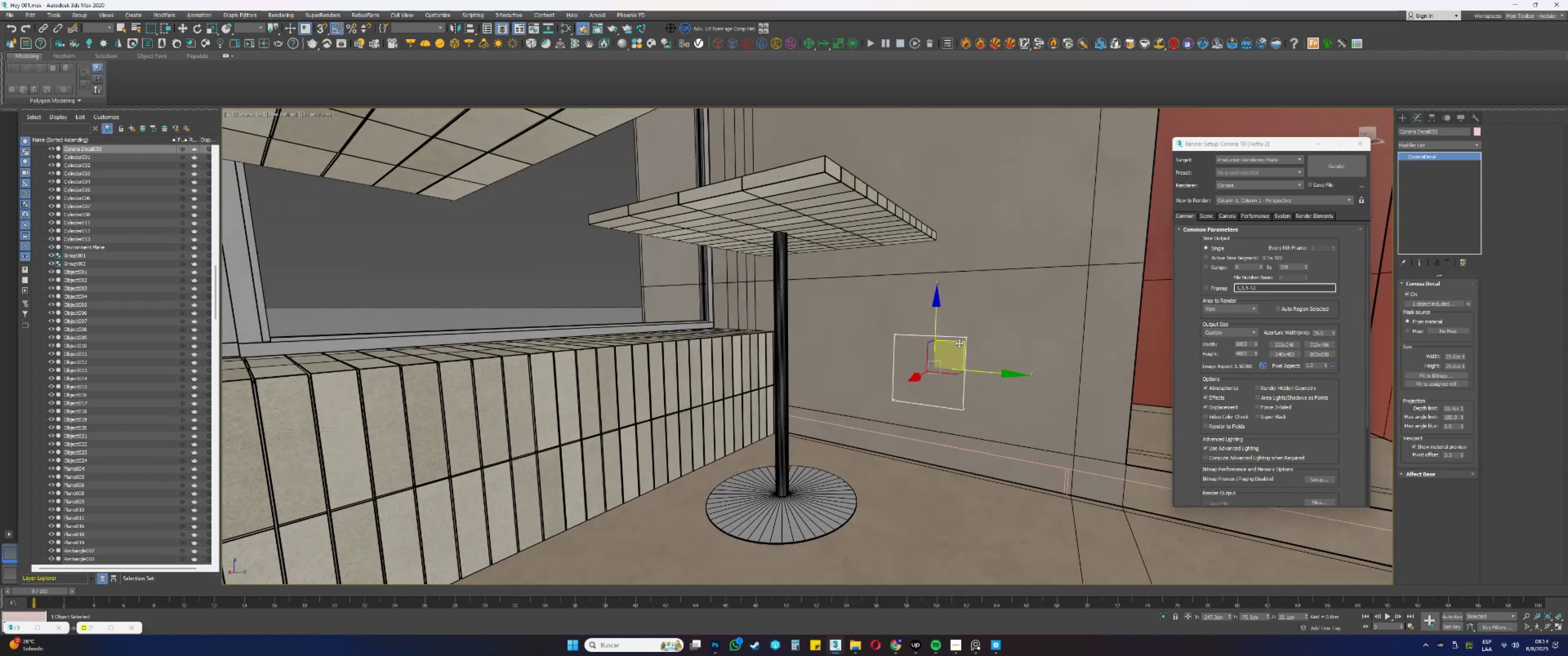 
left_click_drag(start_coordinate=[959, 341], to_coordinate=[843, 378])
 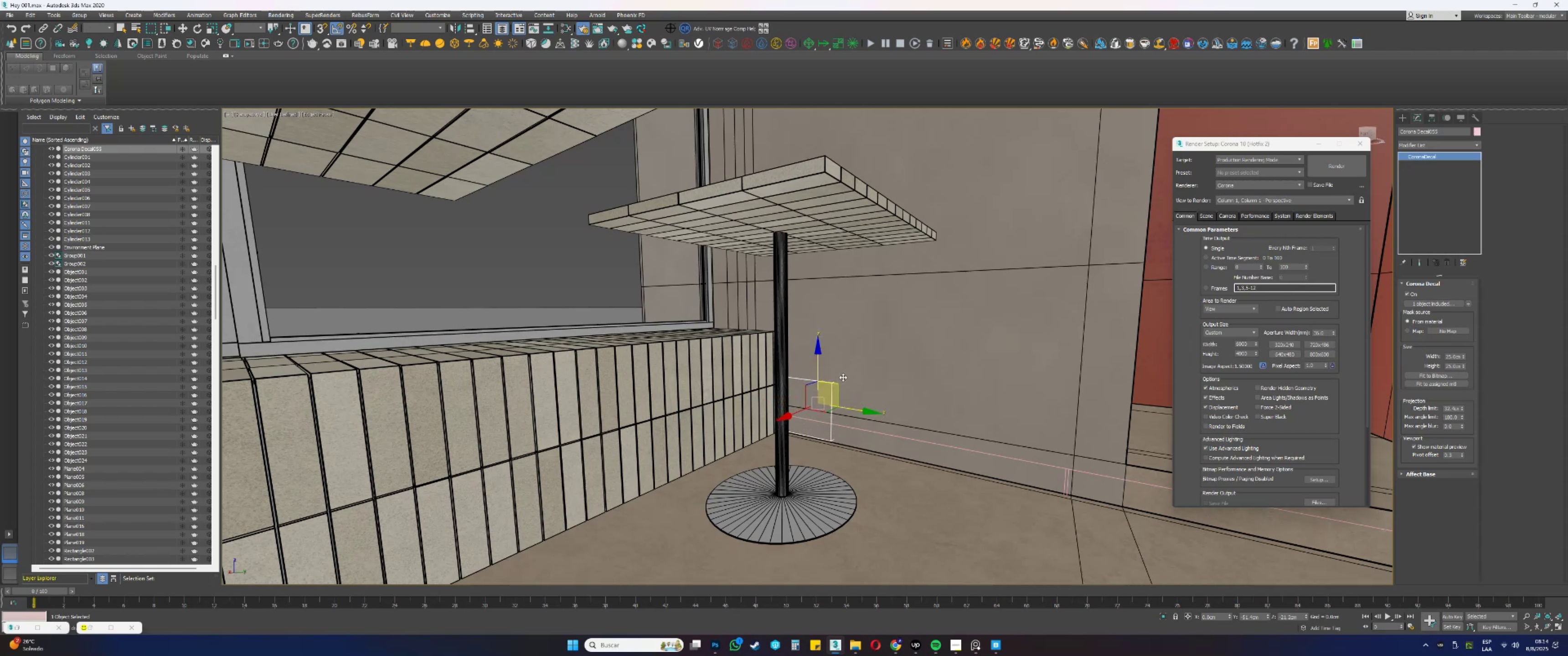 
key(Alt+AltLeft)
 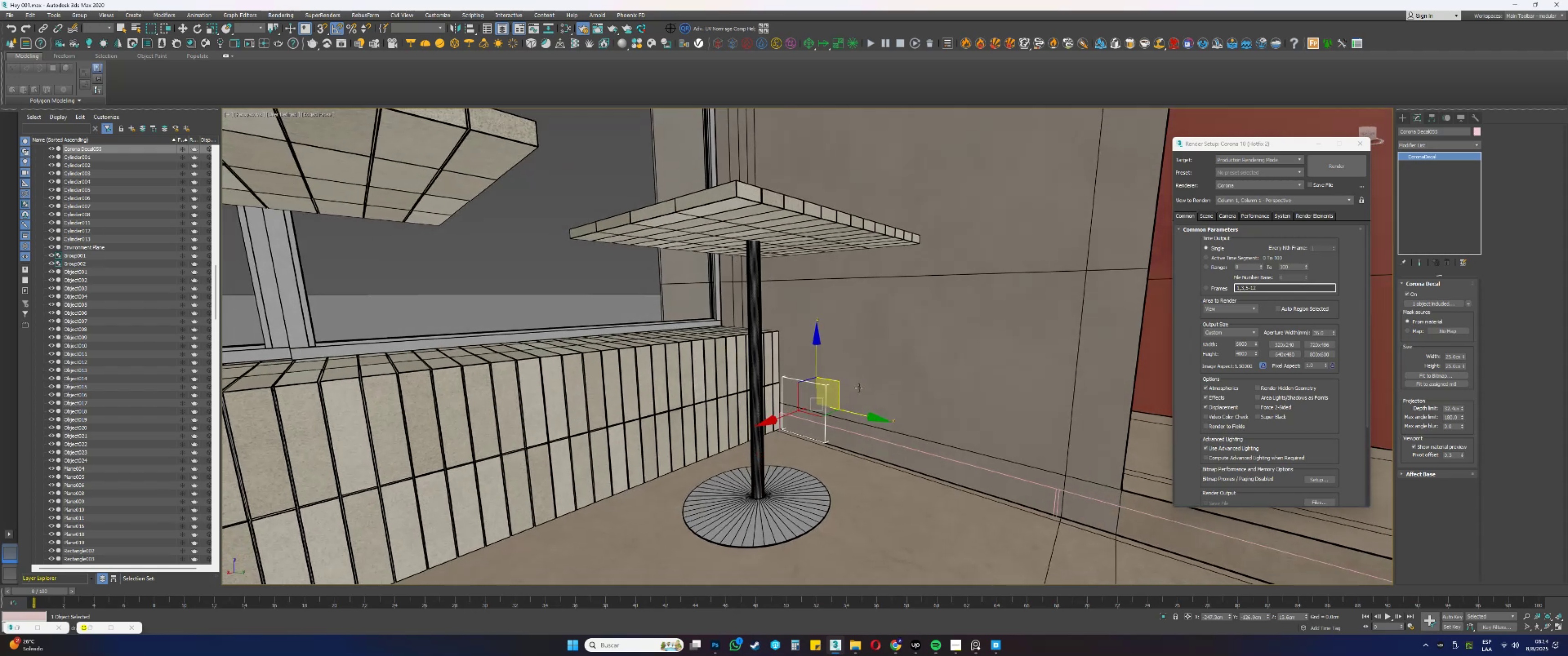 
key(Shift+ShiftLeft)
 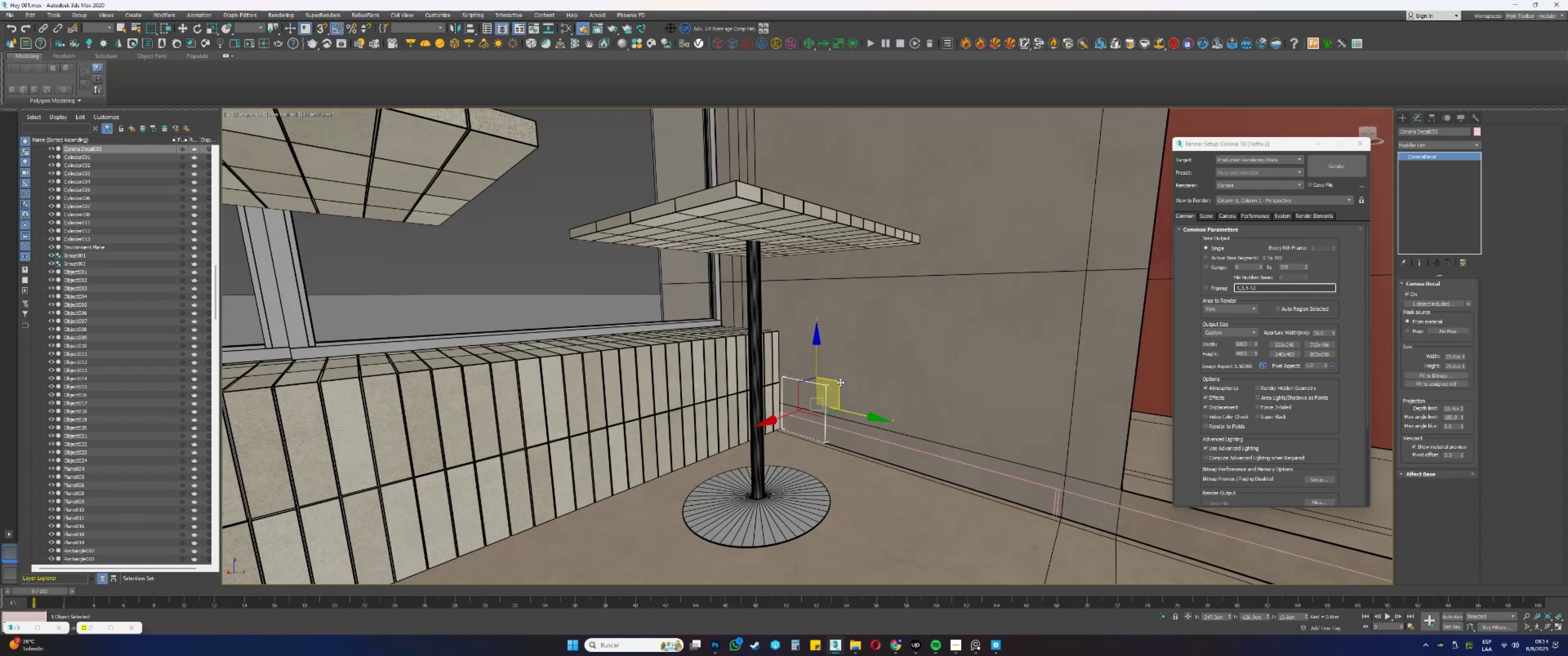 
left_click_drag(start_coordinate=[836, 381], to_coordinate=[855, 336])
 